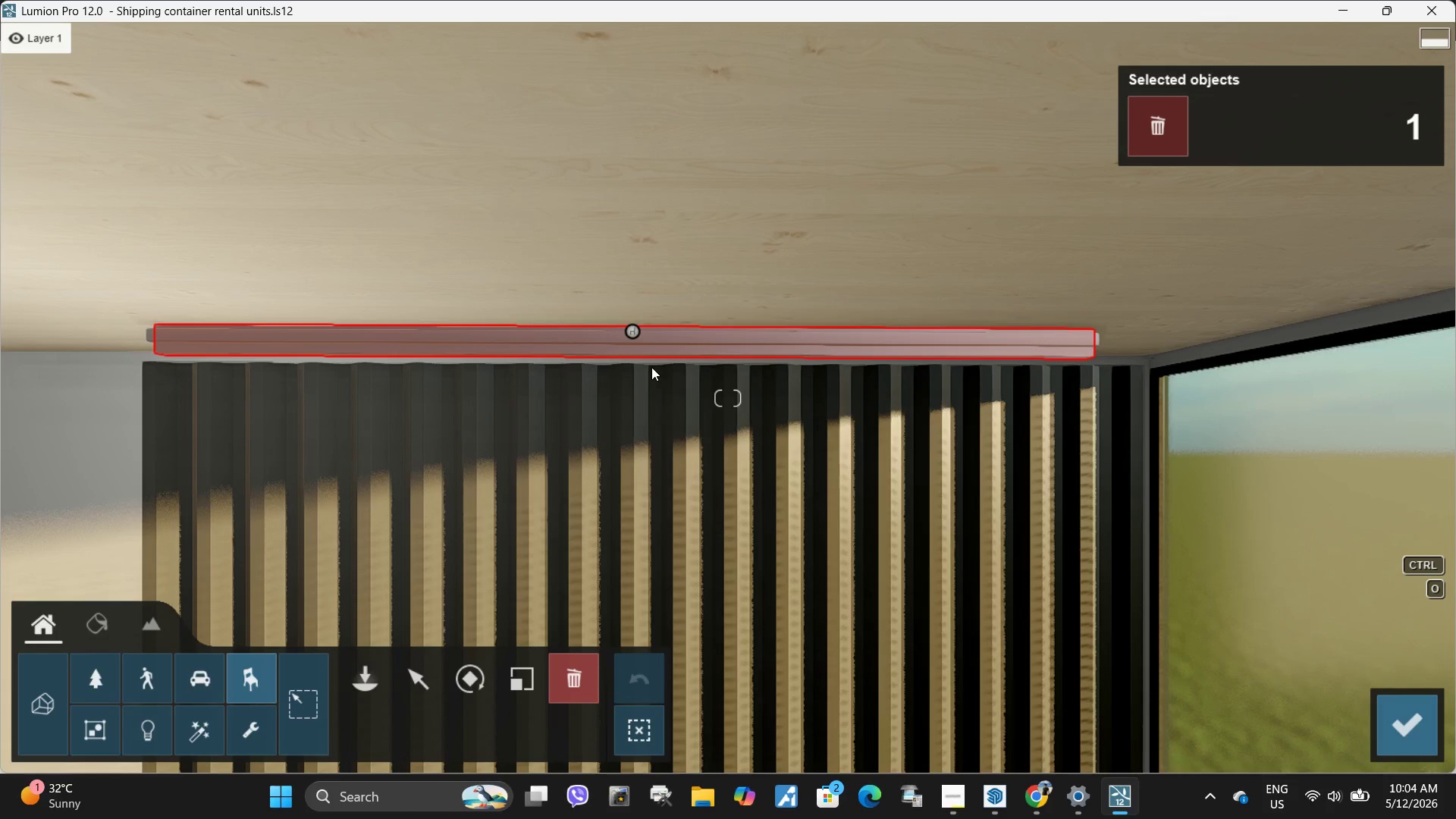 
type(wd)
 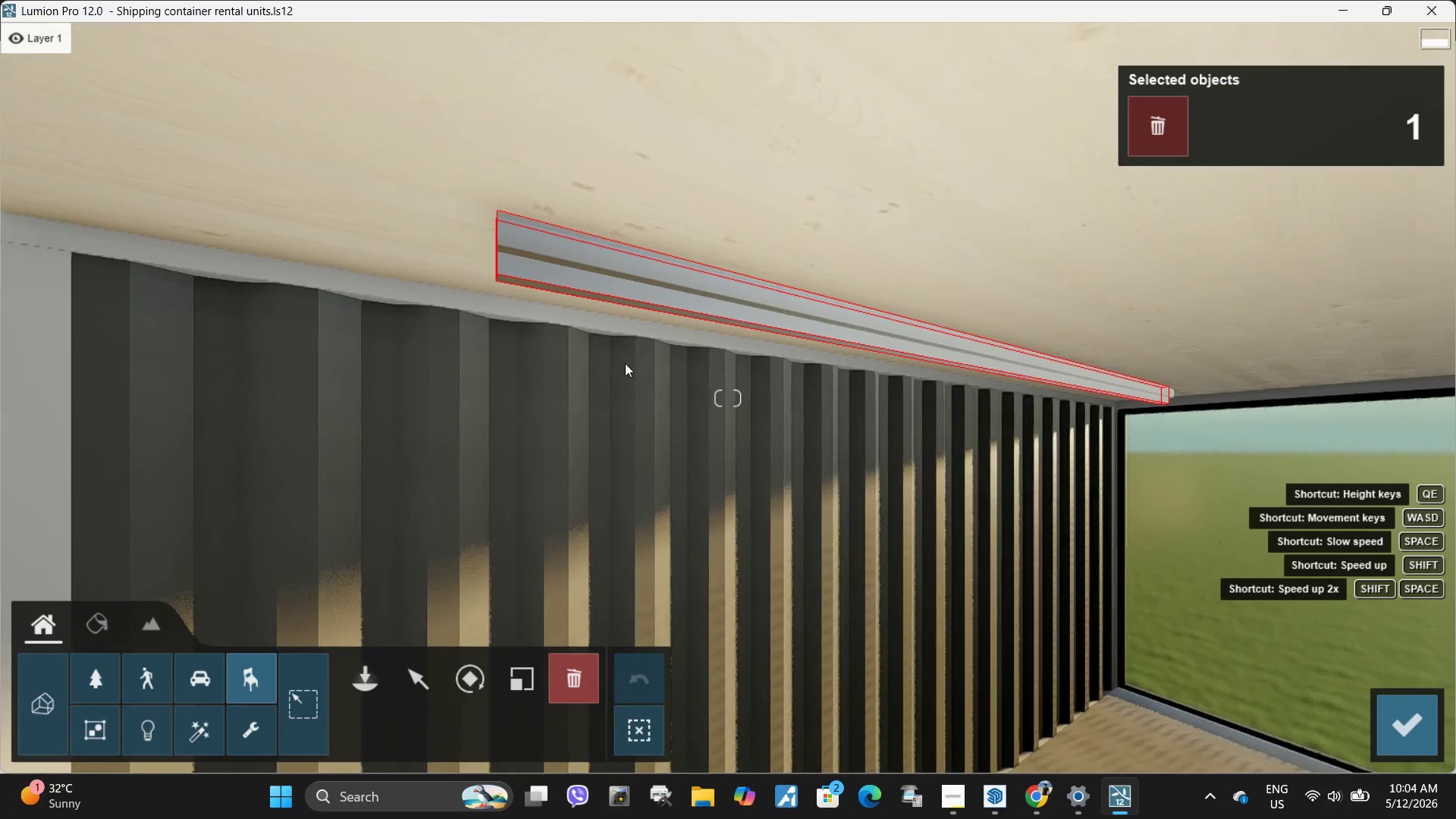 
hold_key(key=A, duration=0.53)
 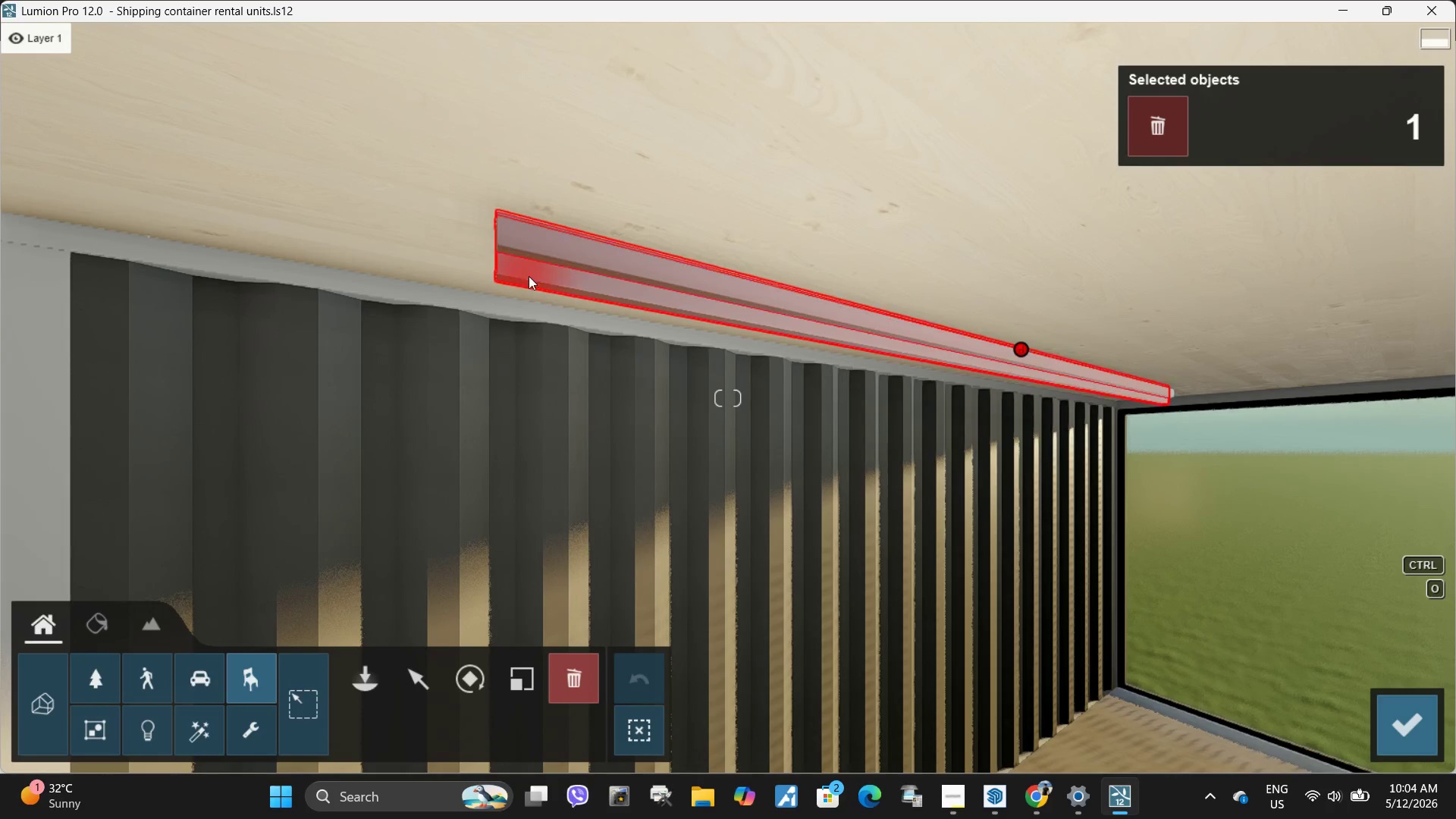 
left_click([532, 281])
 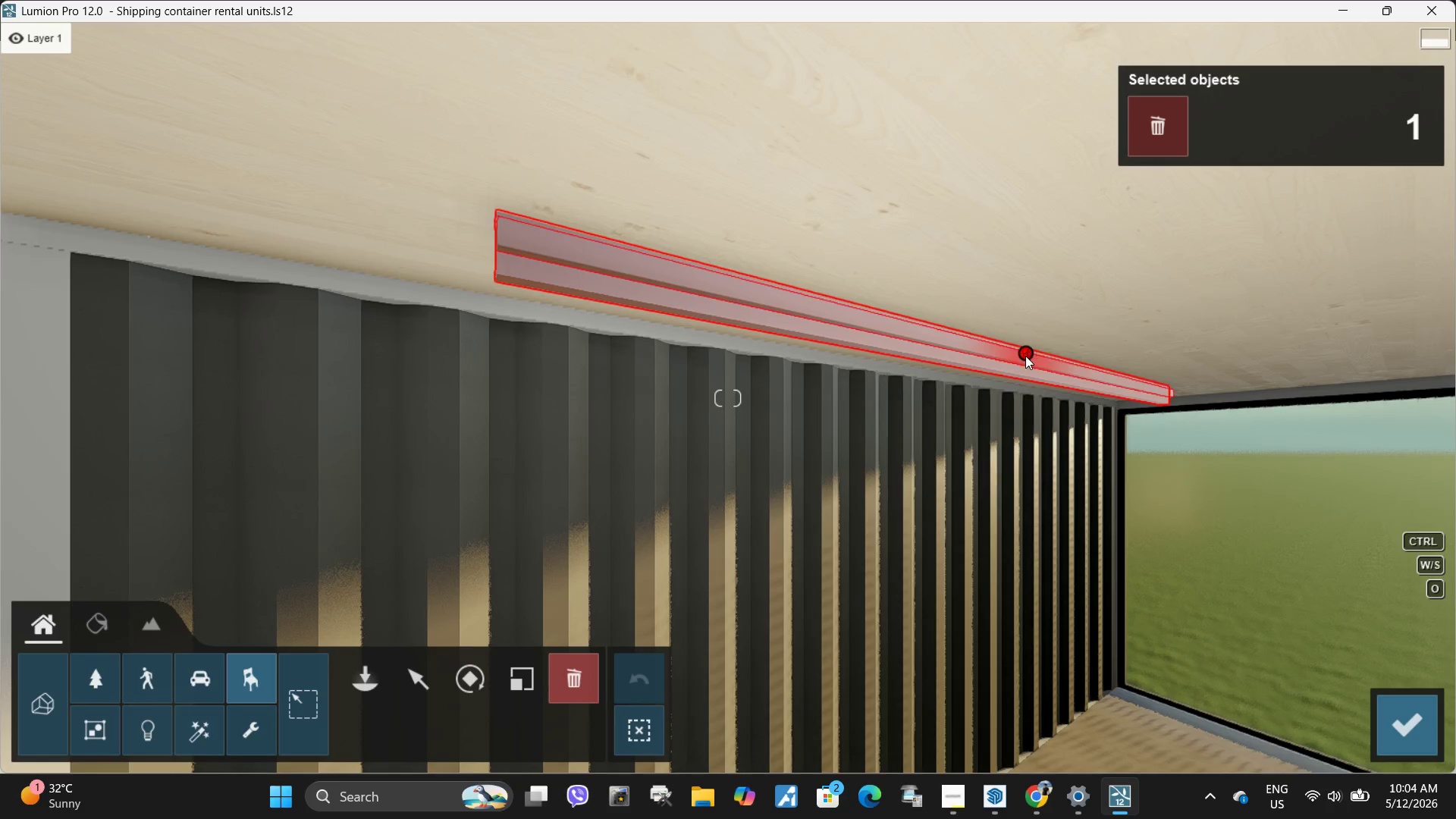 
left_click([1025, 355])
 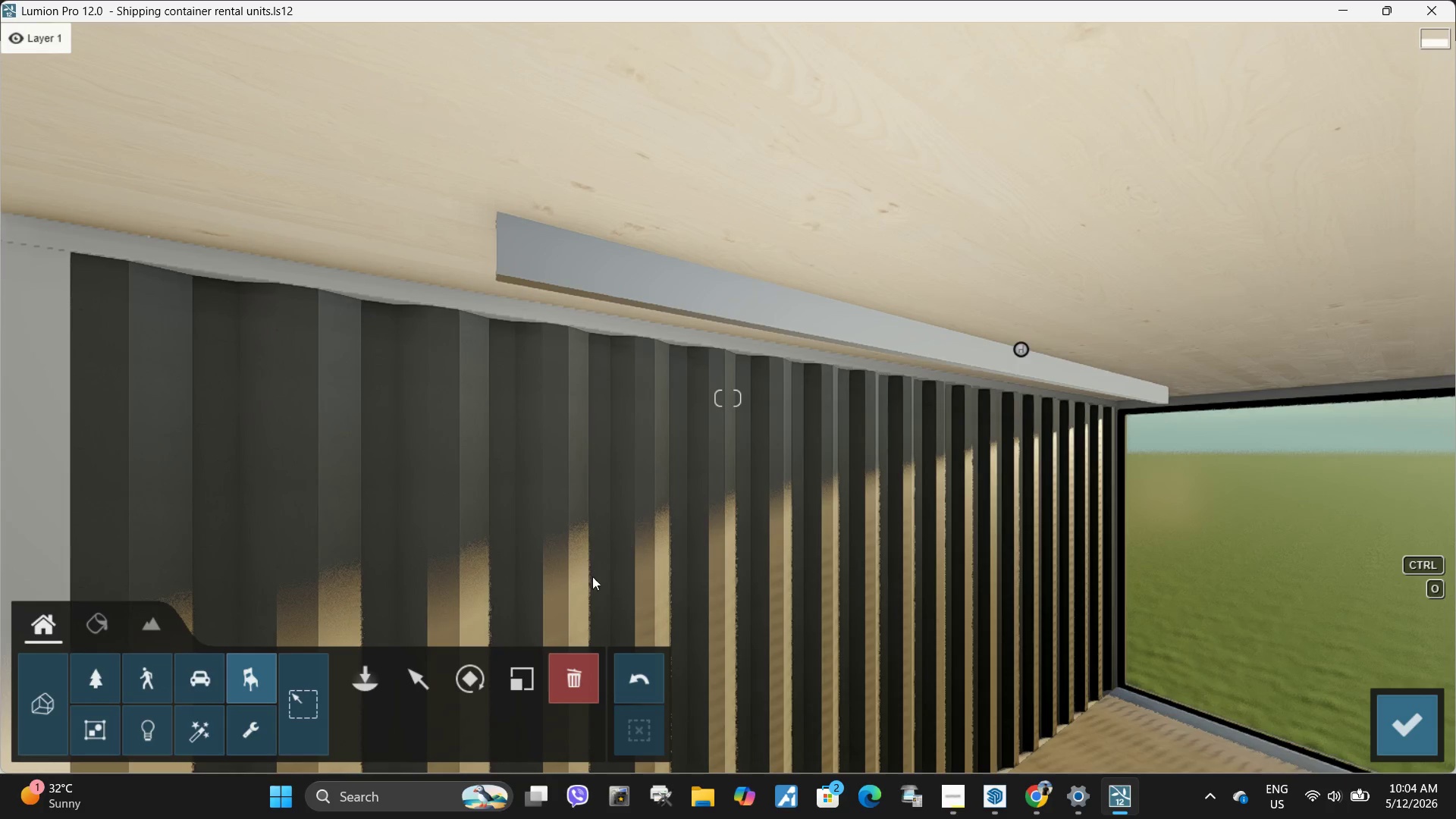 
left_click([642, 691])
 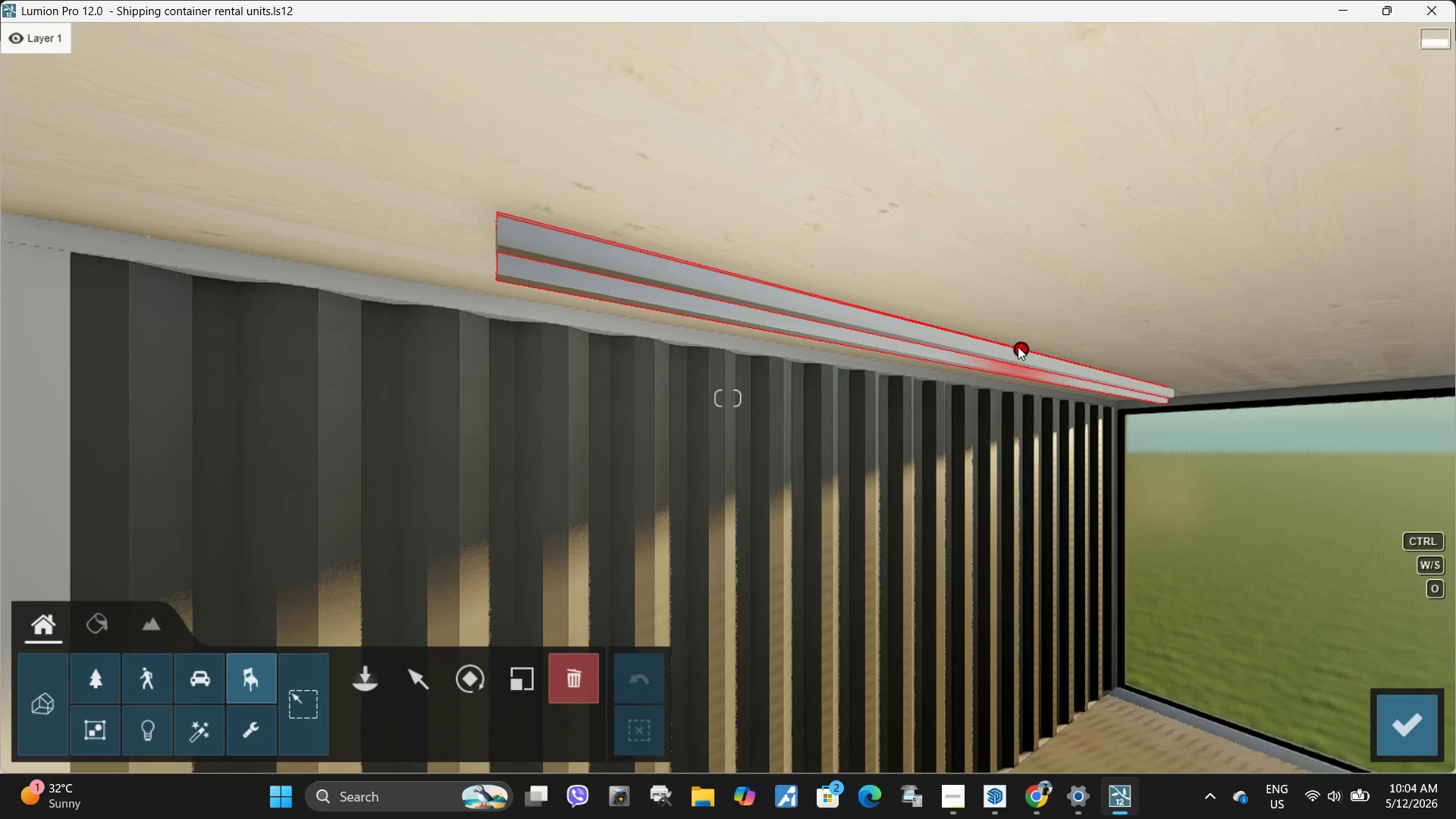 
left_click([1014, 346])
 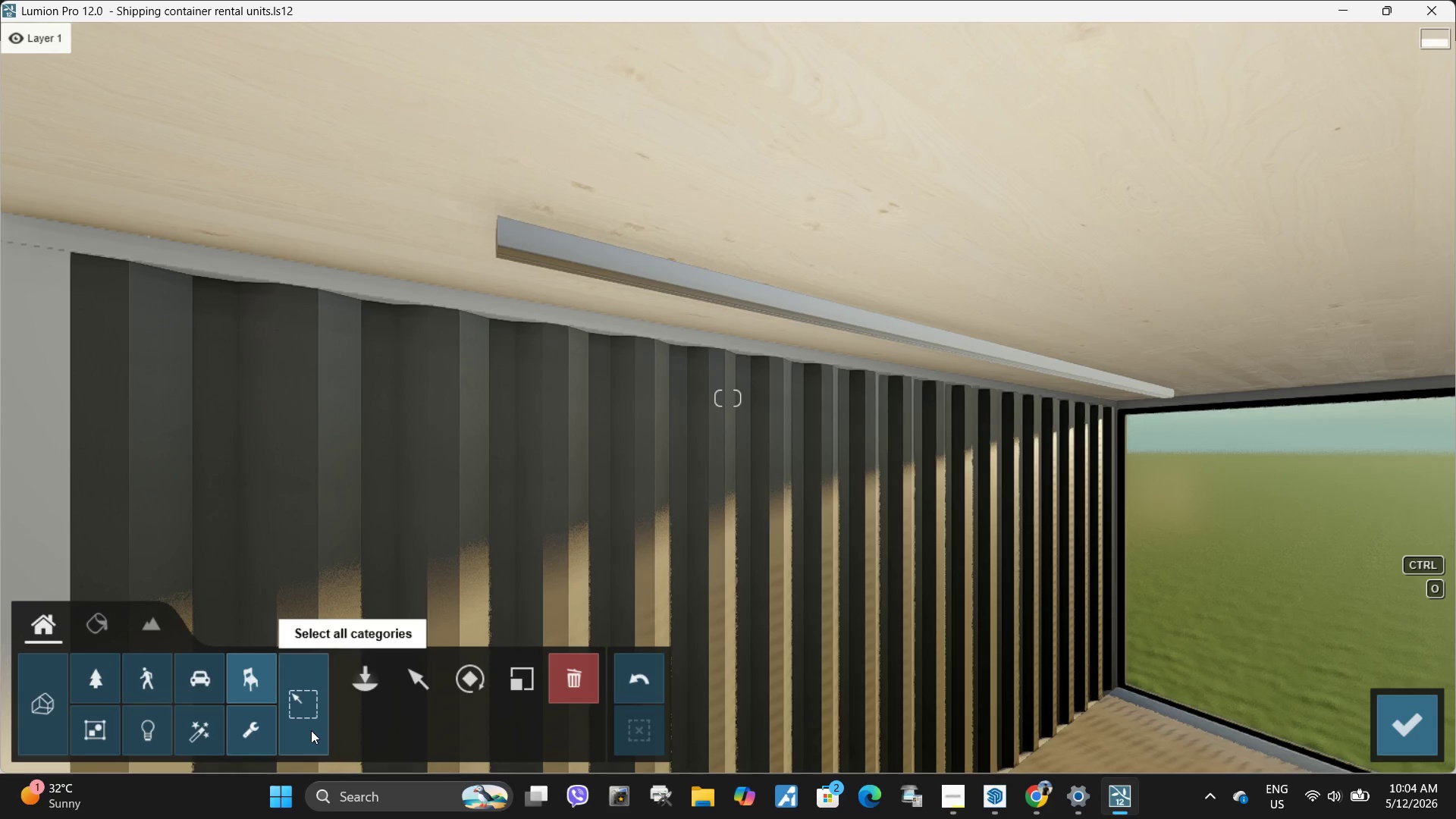 
left_click([373, 688])
 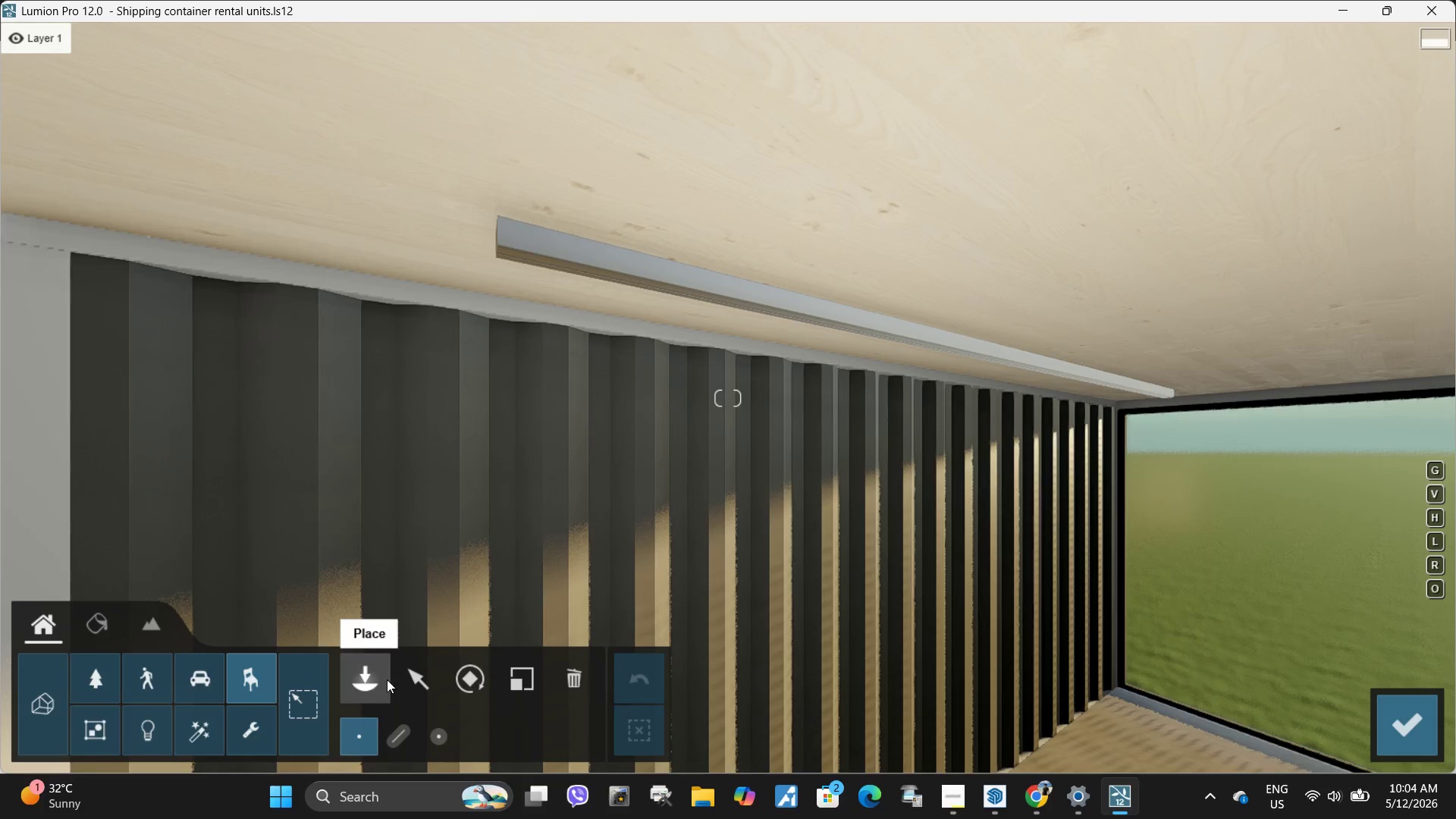 
type(ddsw)
 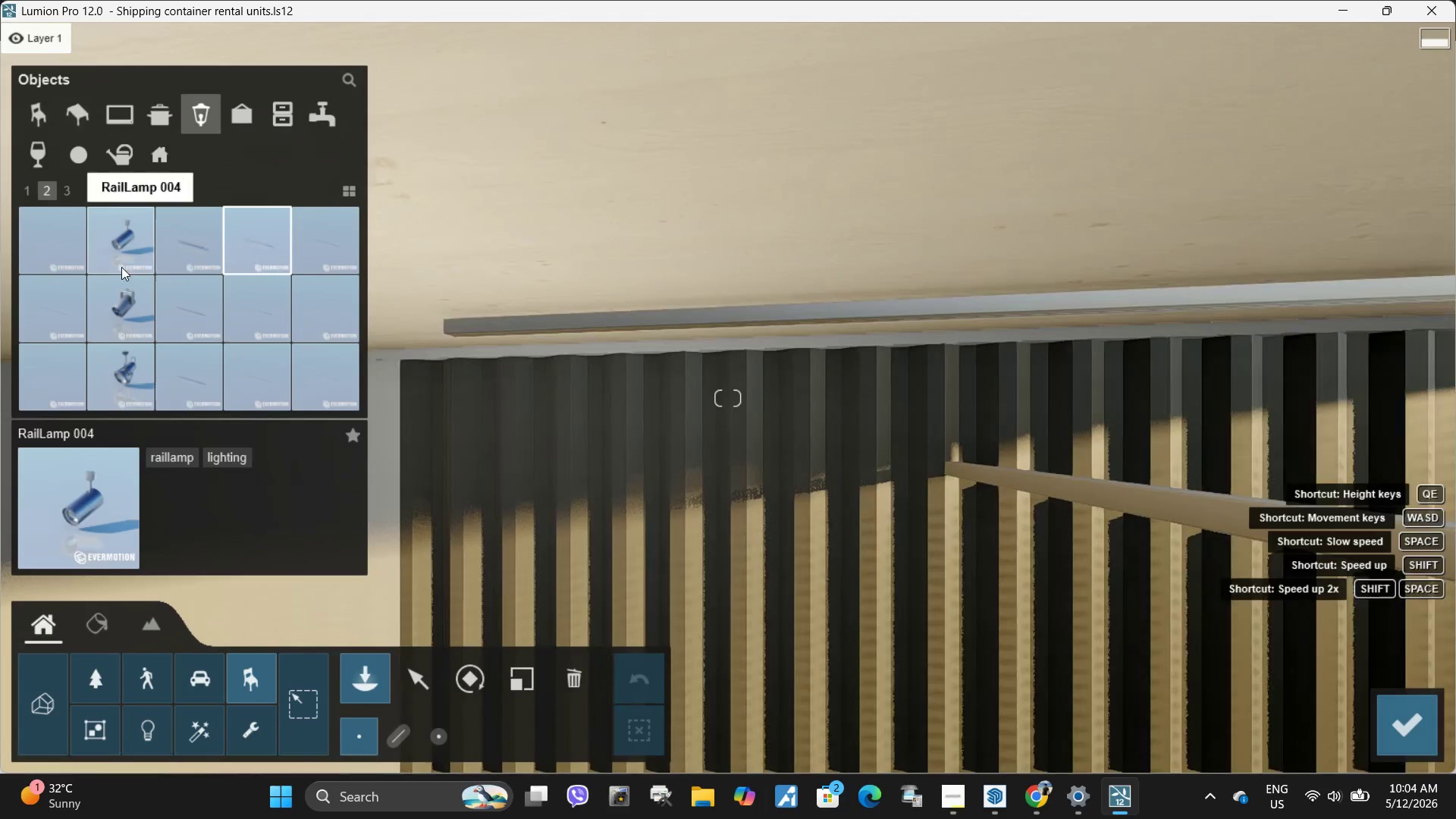 
left_click([122, 256])
 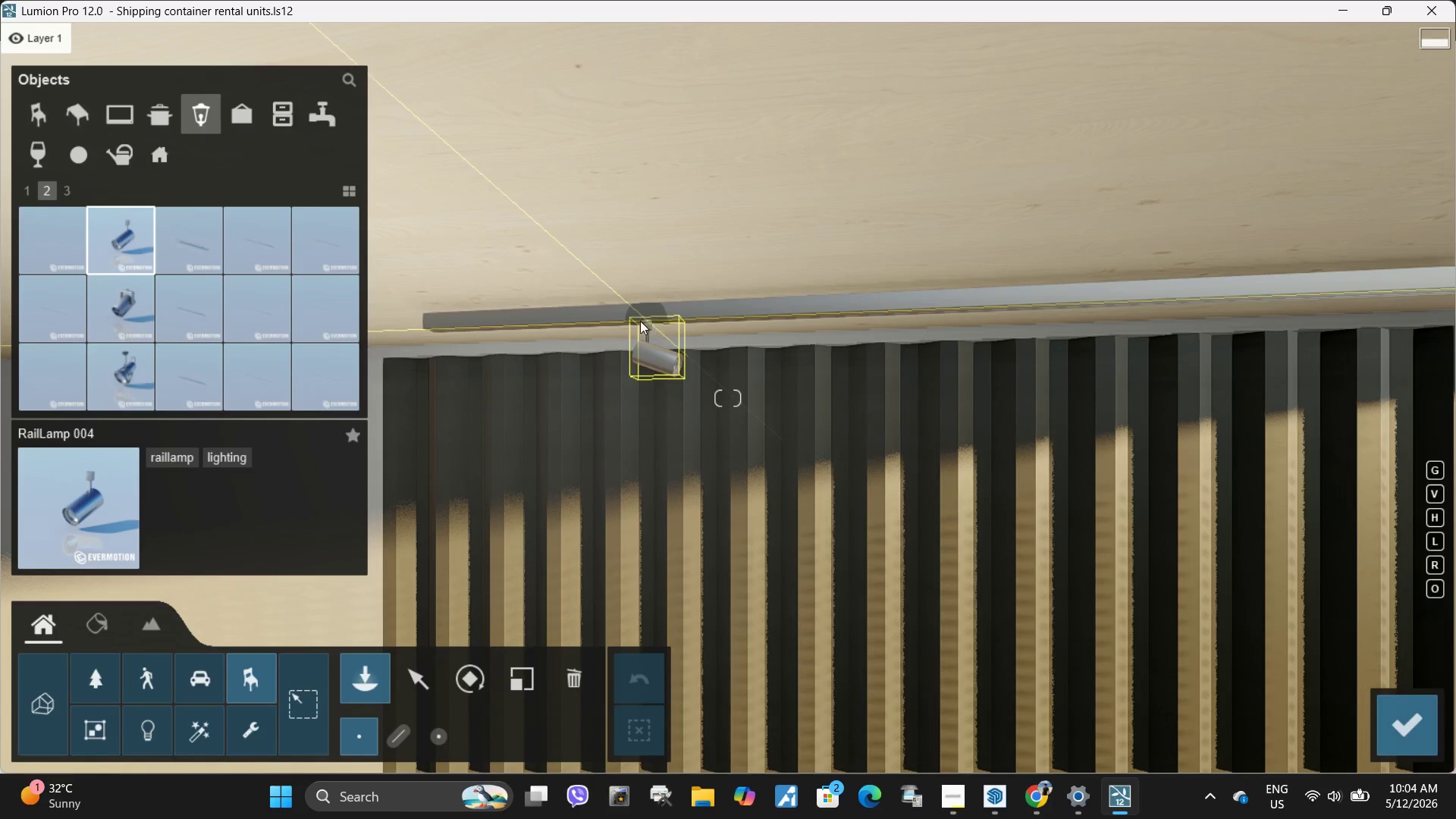 
key(W)
 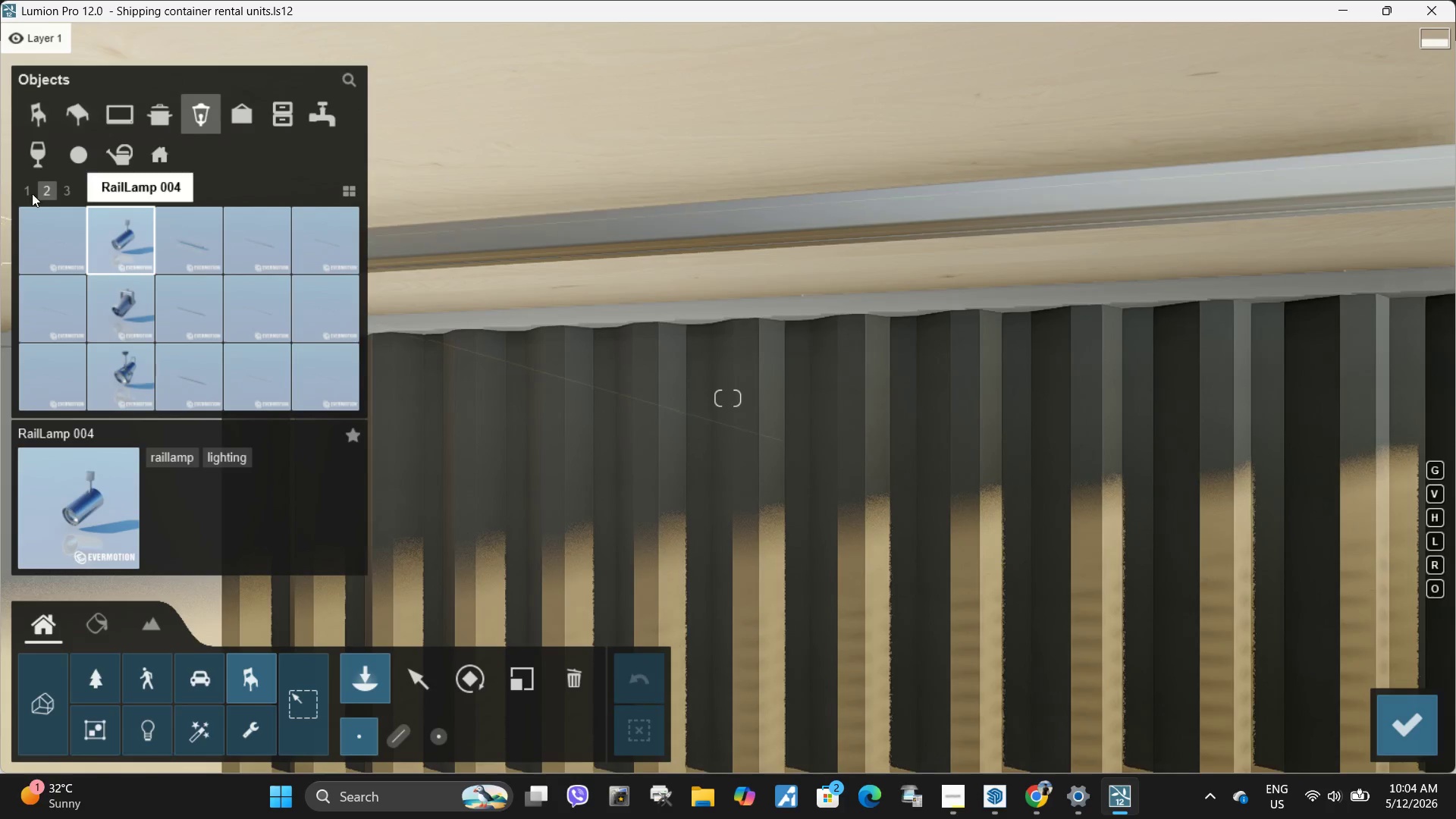 
left_click([67, 193])
 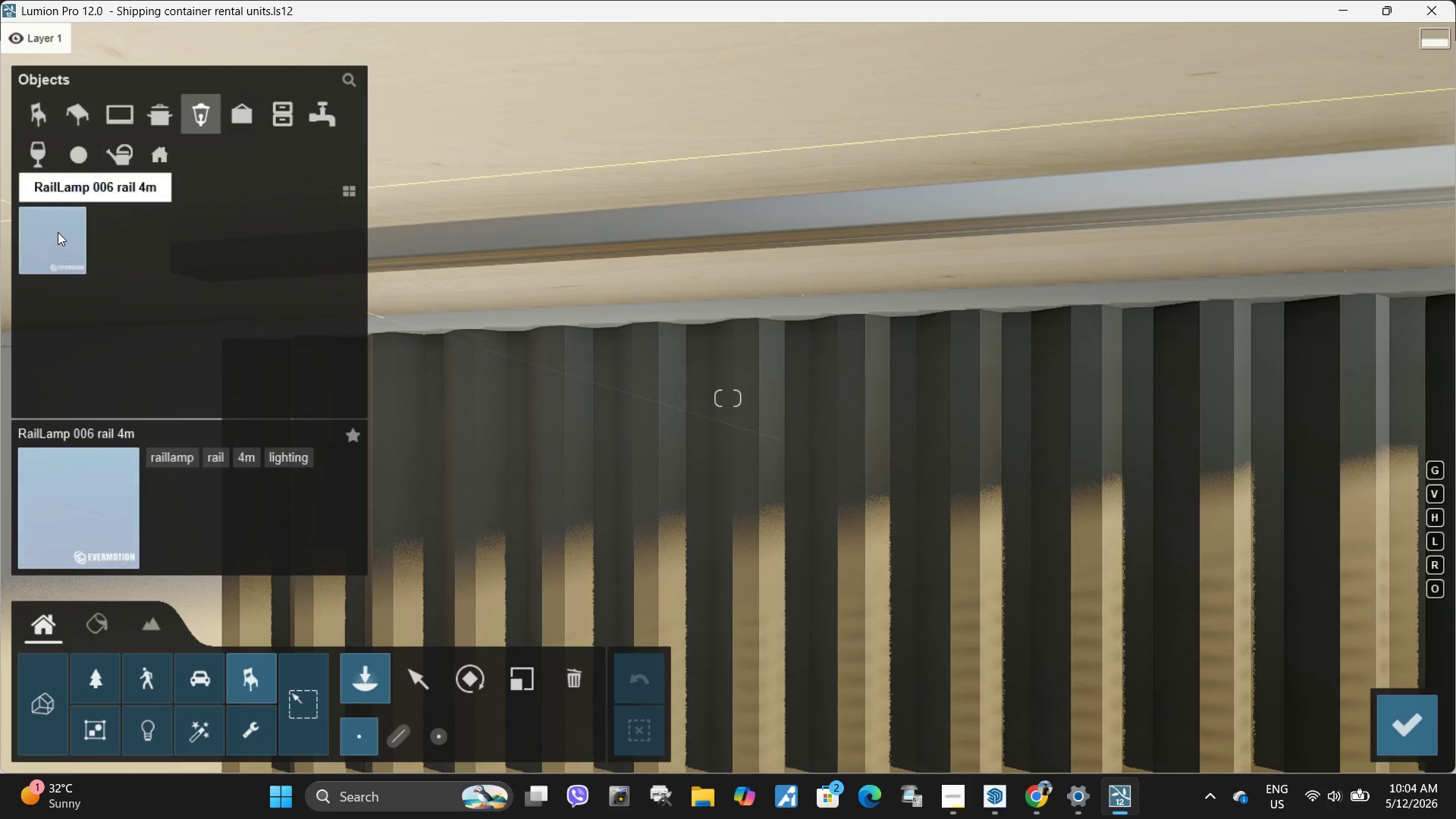 
left_click([33, 194])
 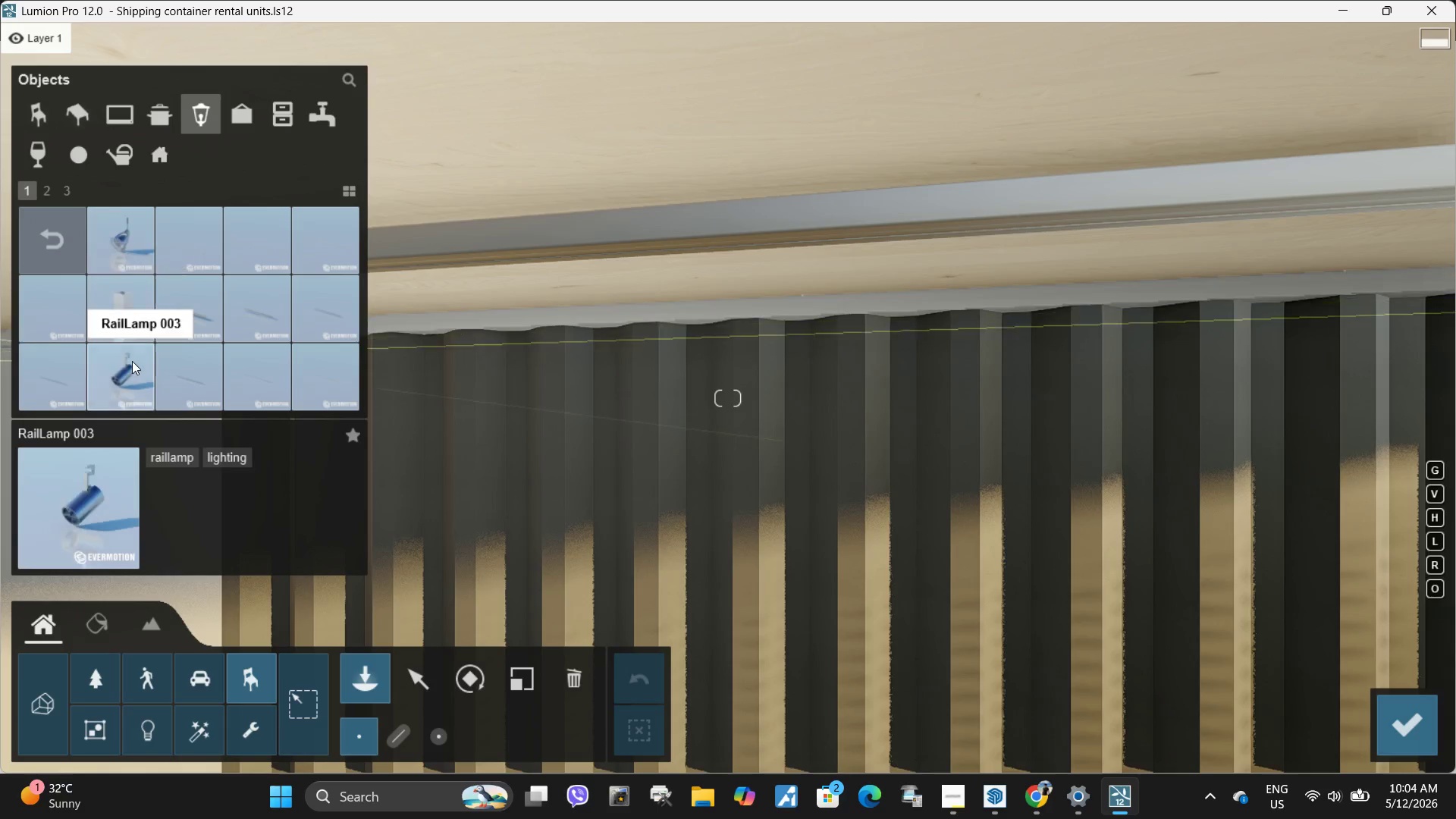 
left_click([132, 361])
 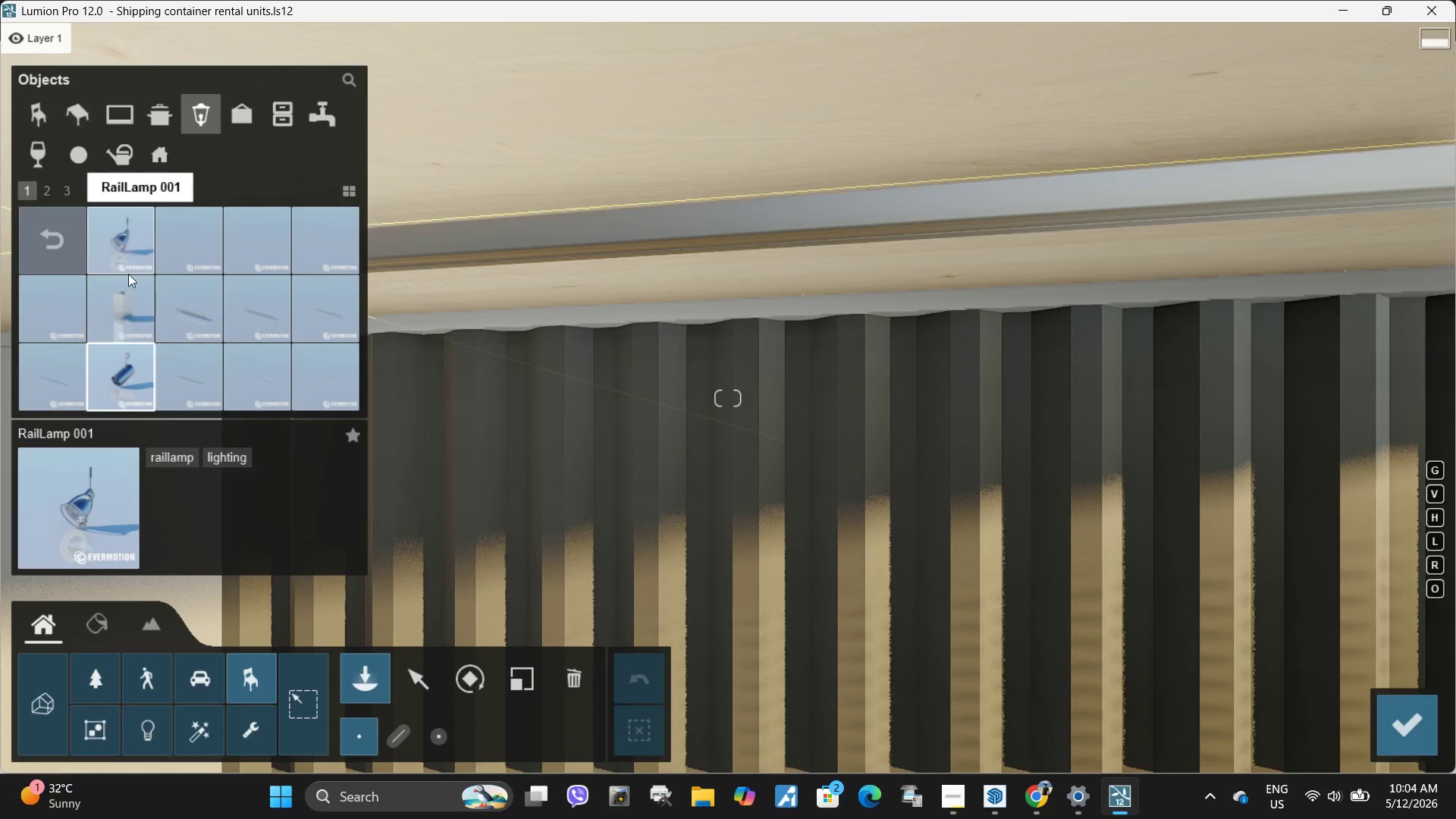 
left_click([49, 189])
 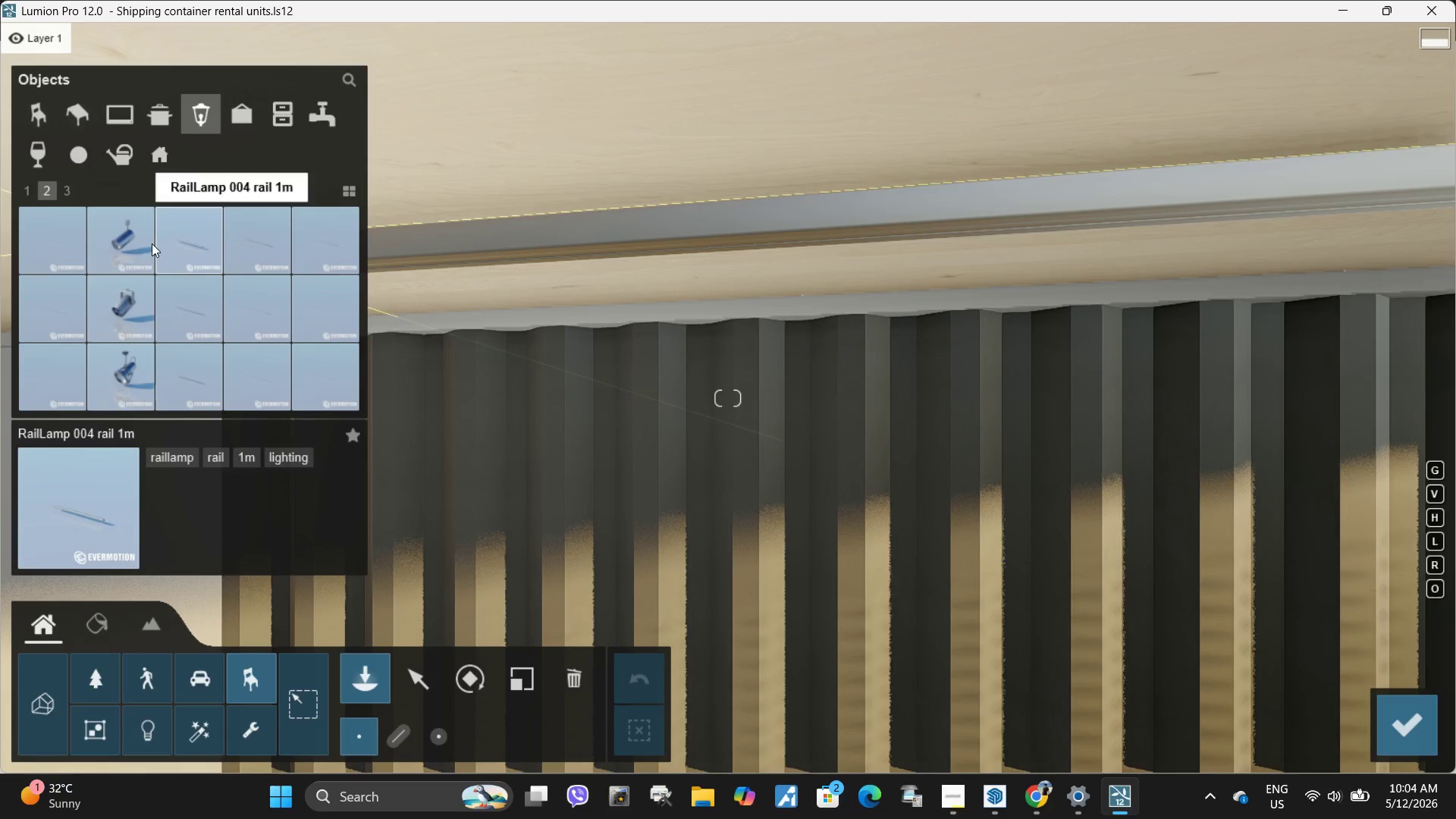 
left_click([136, 242])
 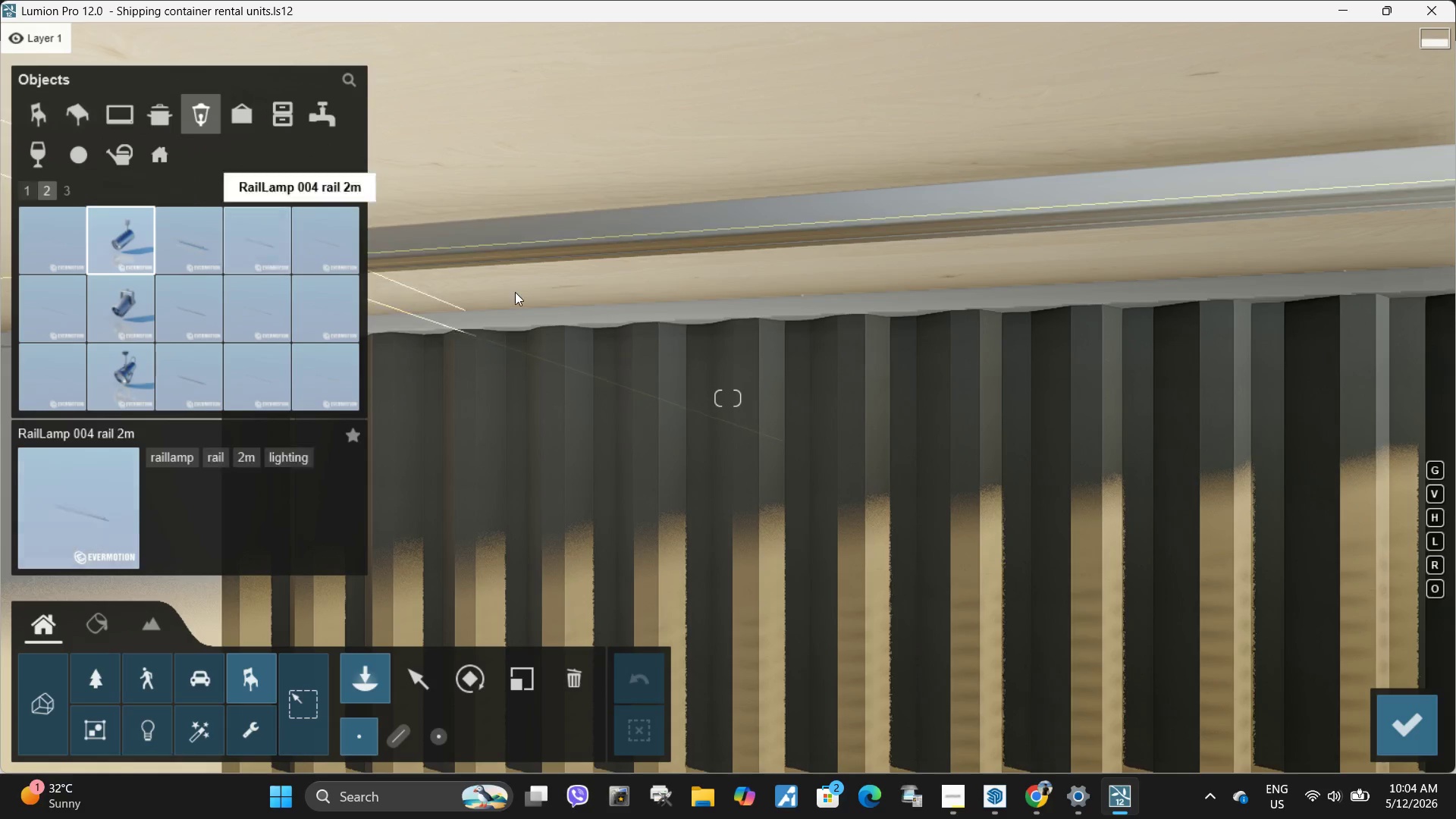 
left_click([118, 324])
 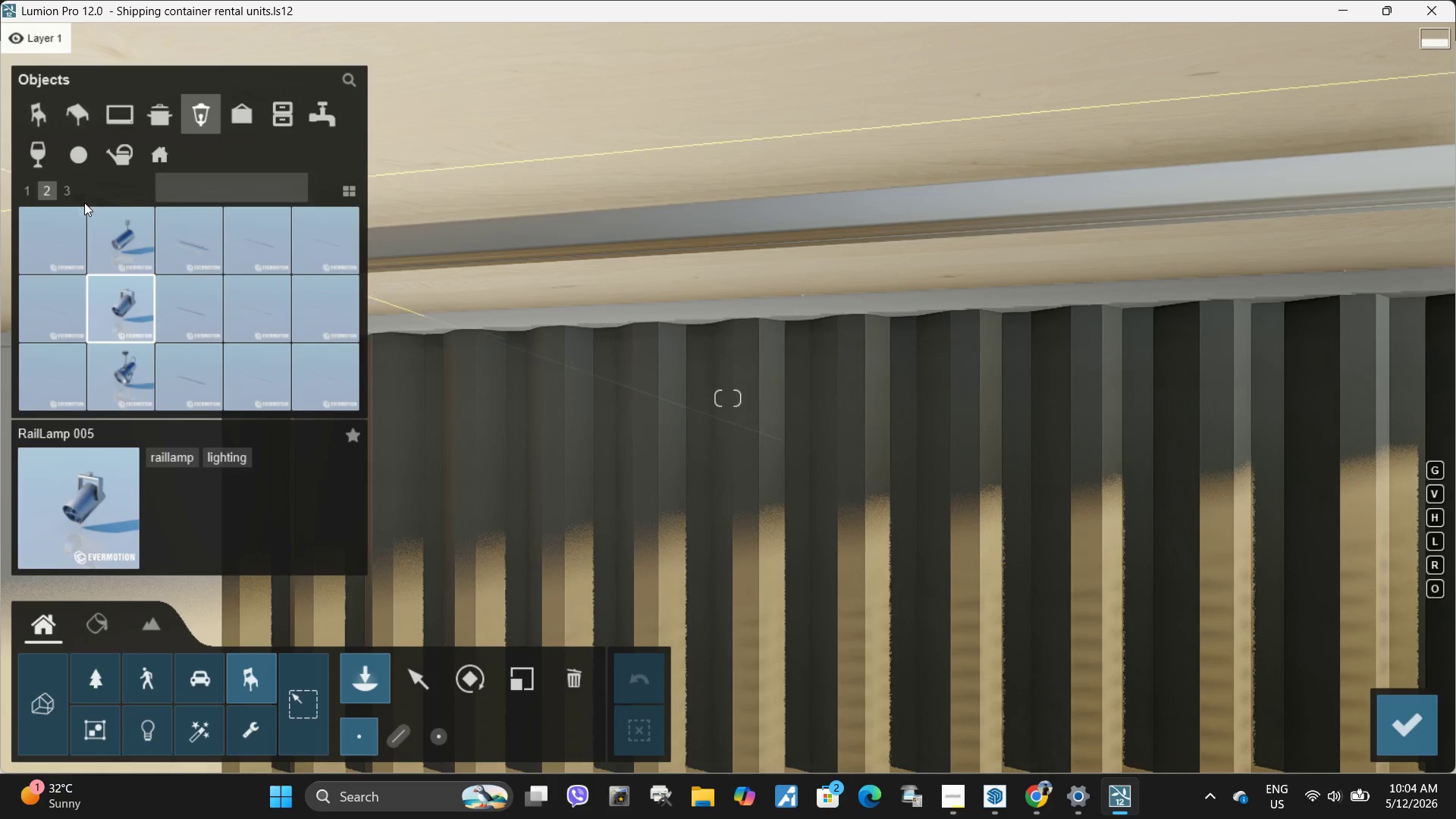 
left_click([24, 187])
 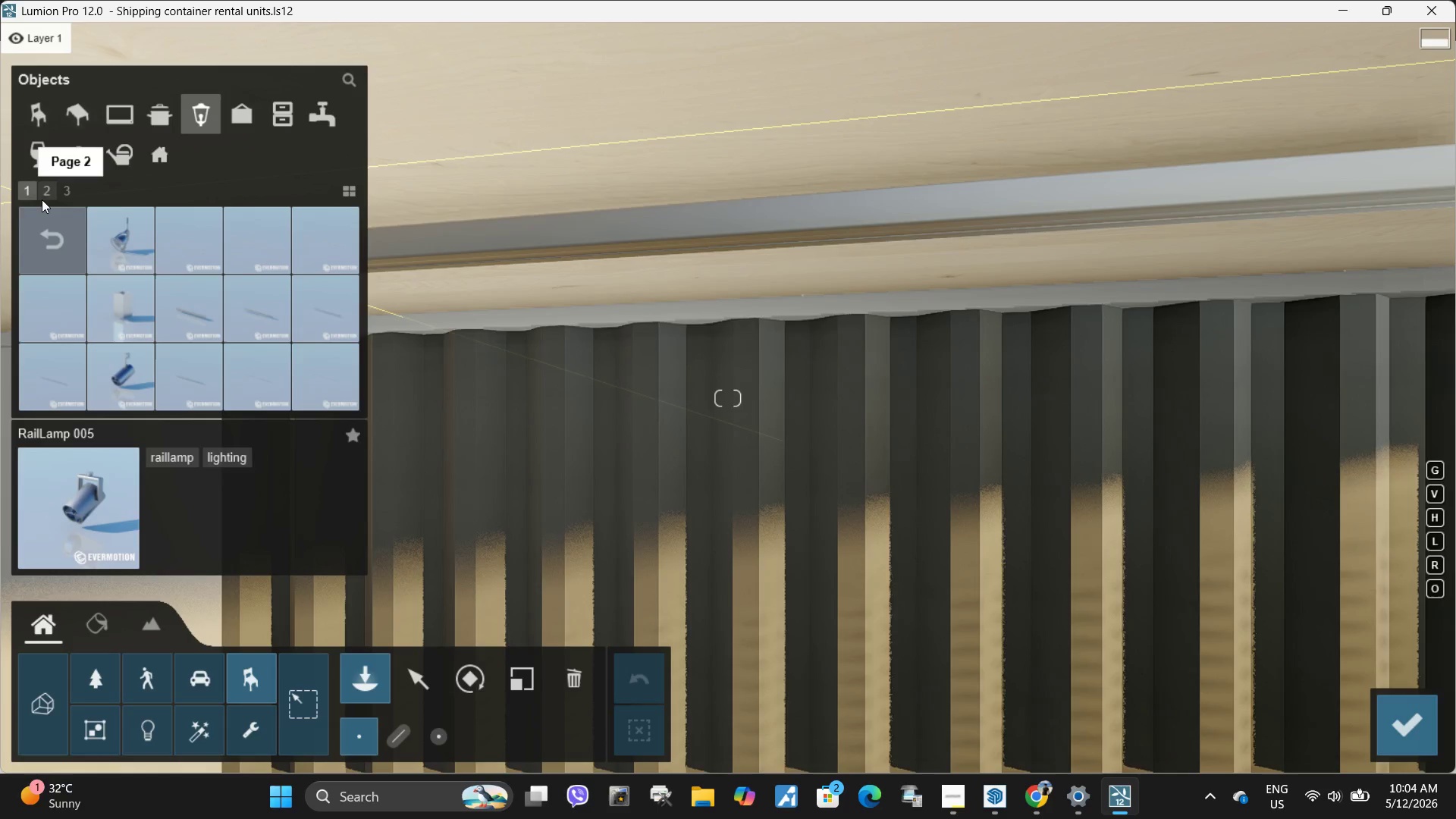 
left_click([29, 193])
 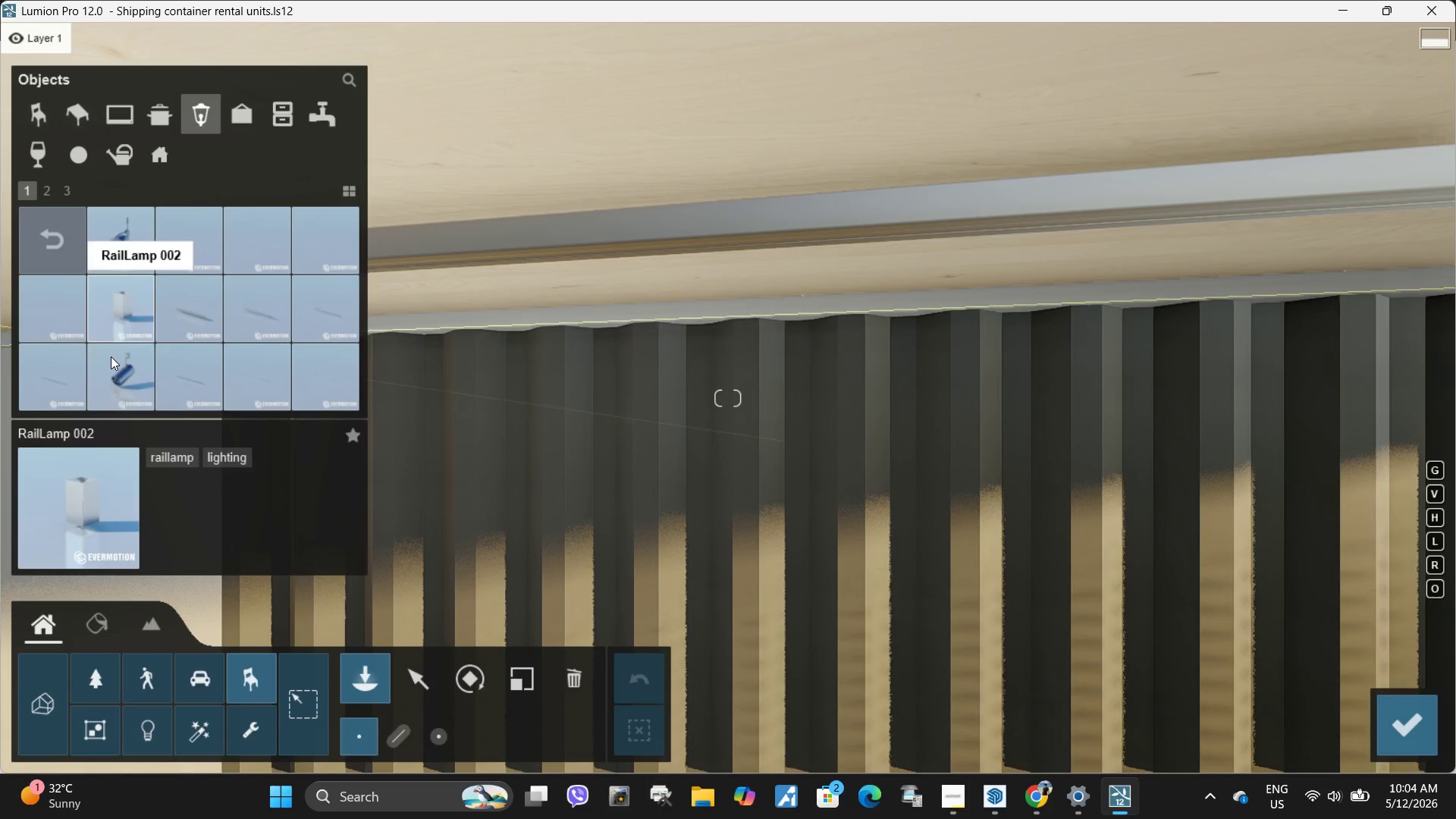 
left_click([112, 358])
 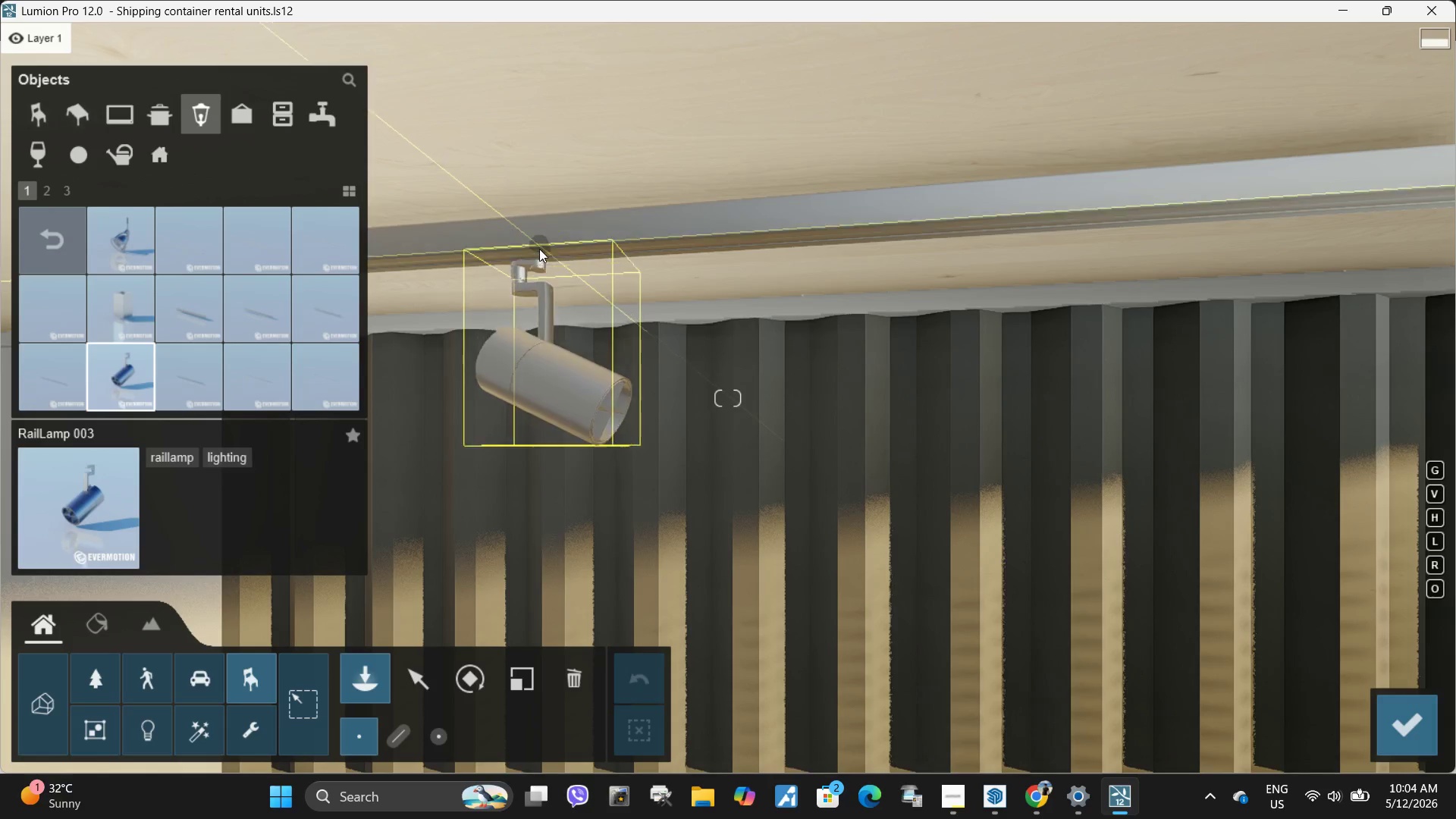 
hold_key(key=A, duration=0.45)
 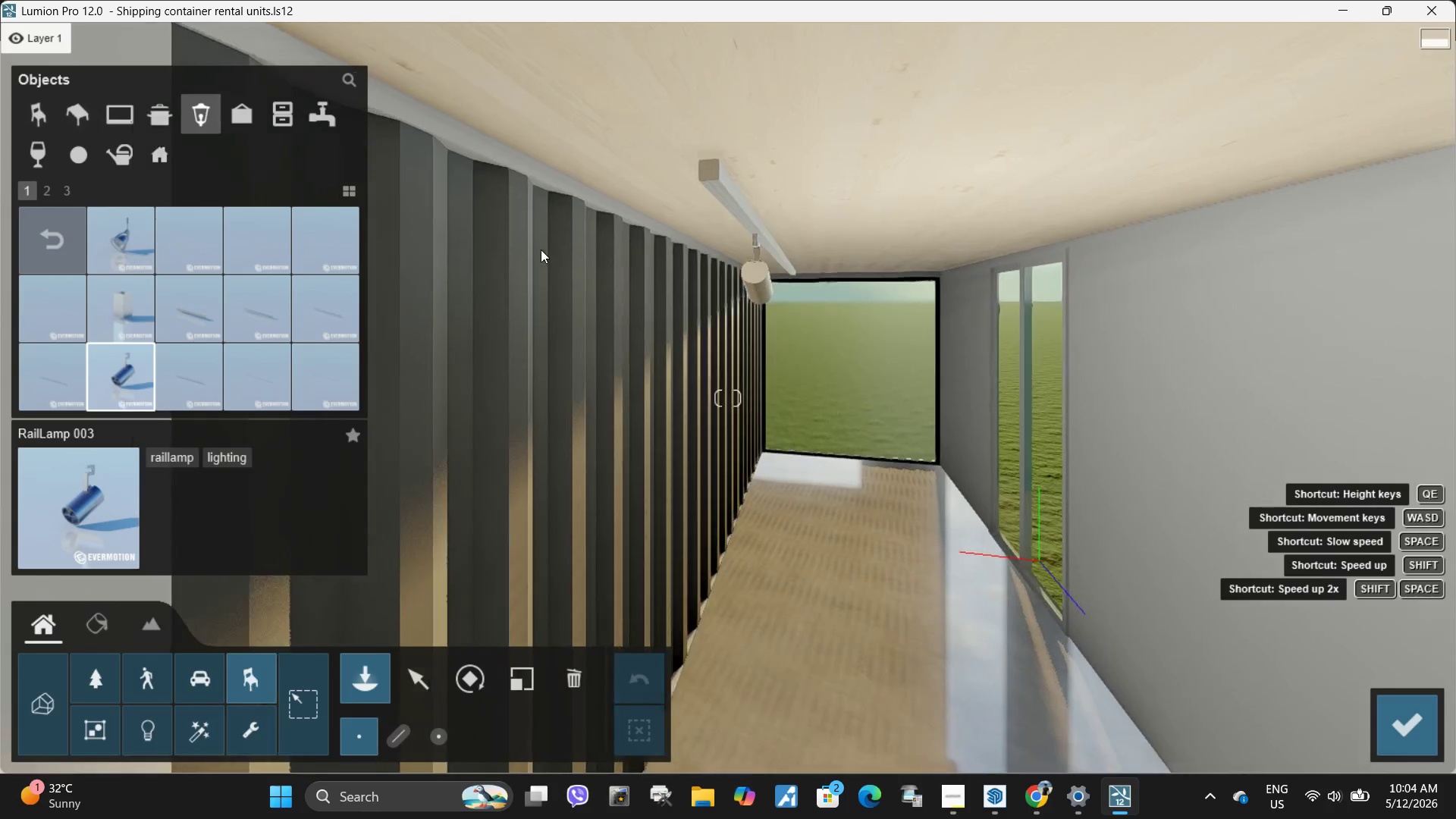 
key(D)
 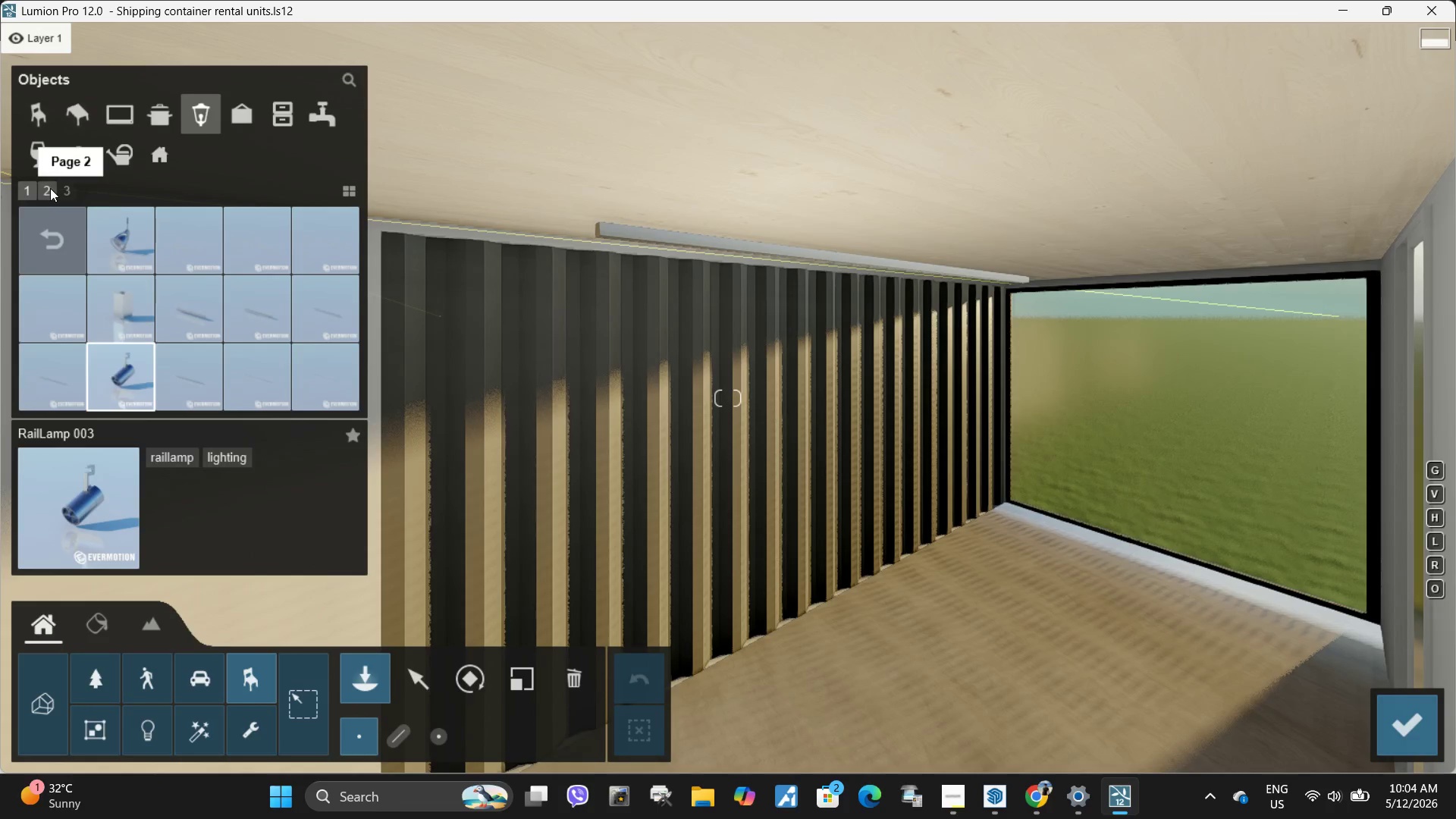 
left_click([143, 242])
 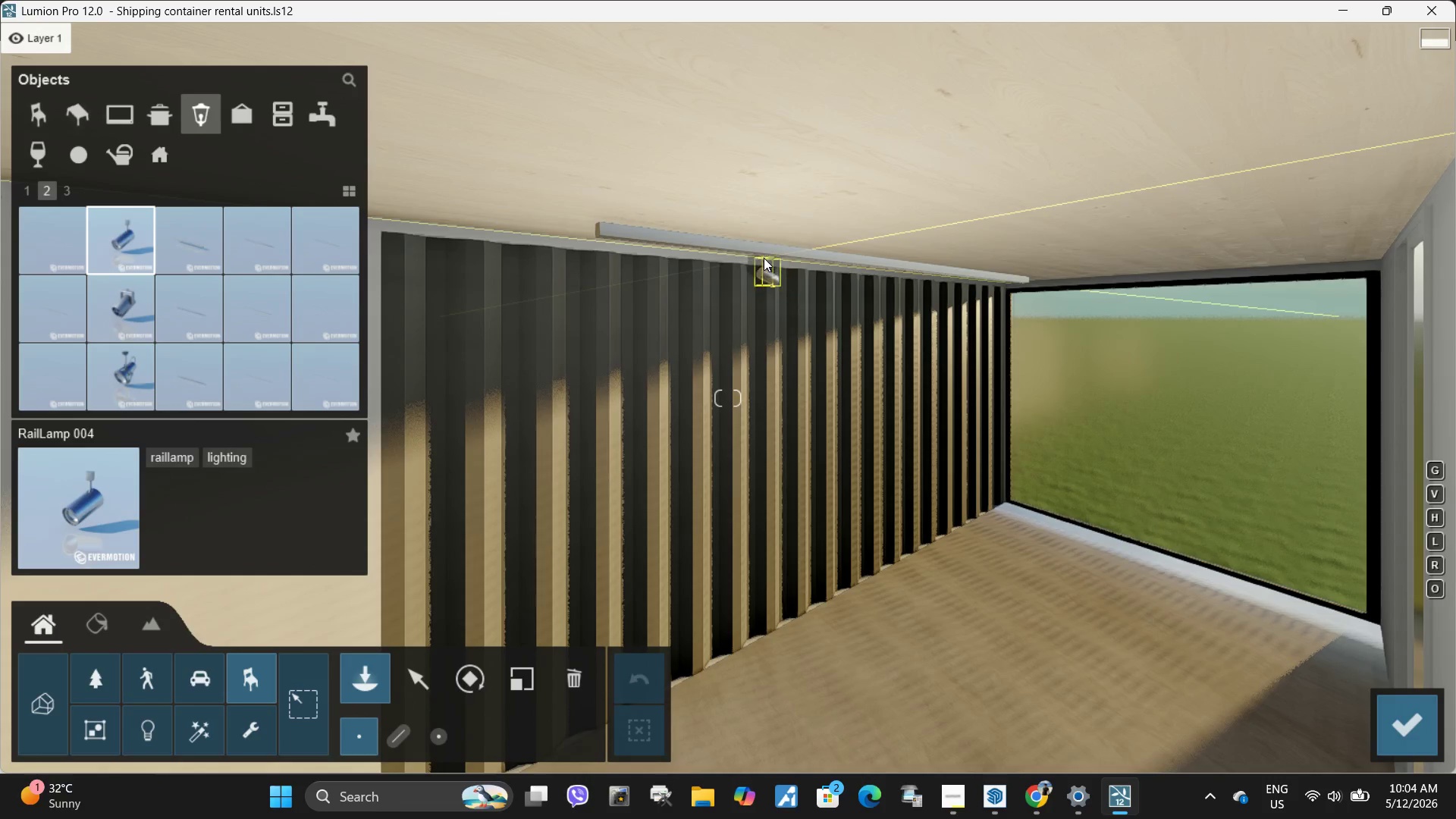 
key(W)
 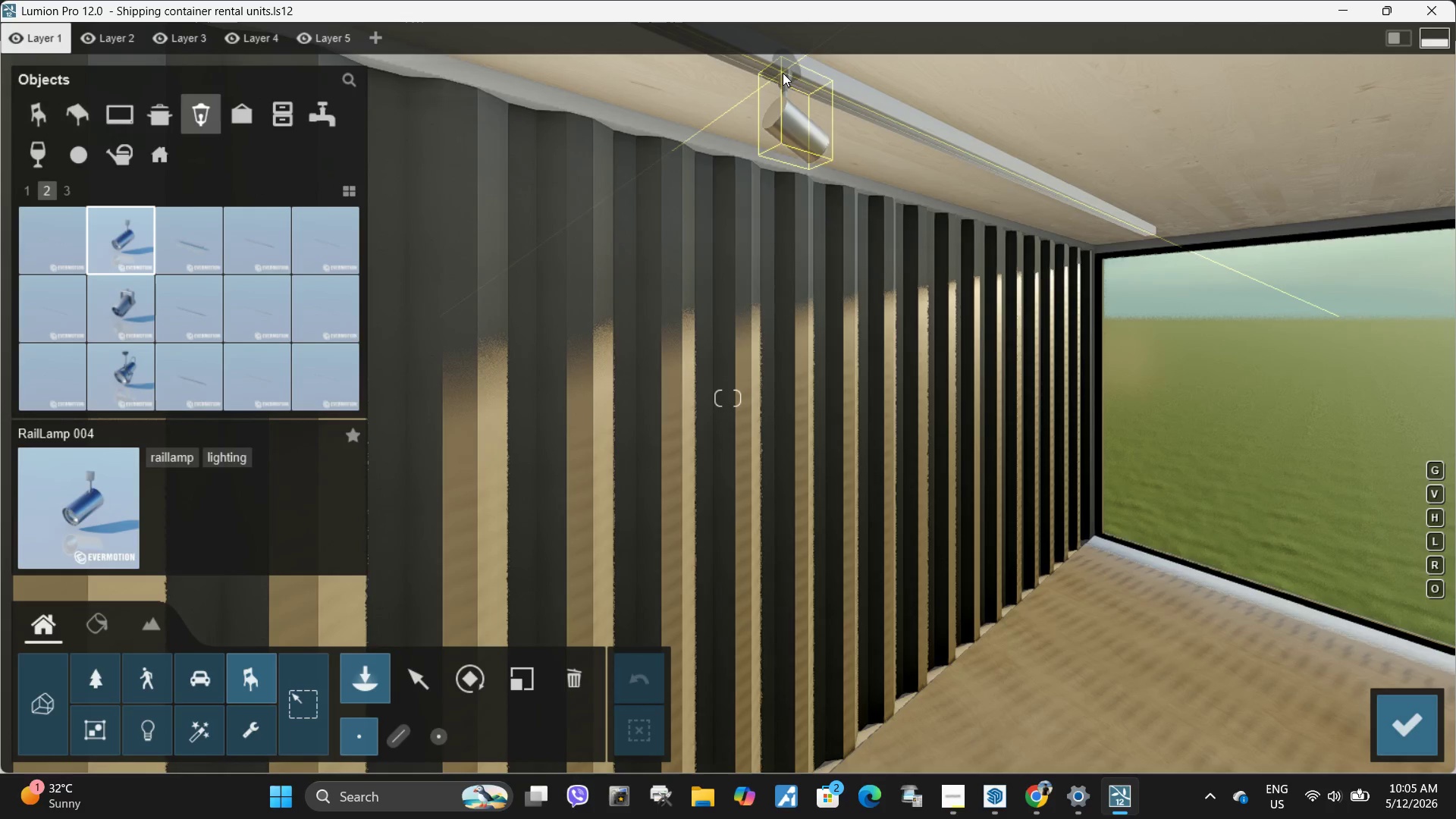 
left_click([779, 73])
 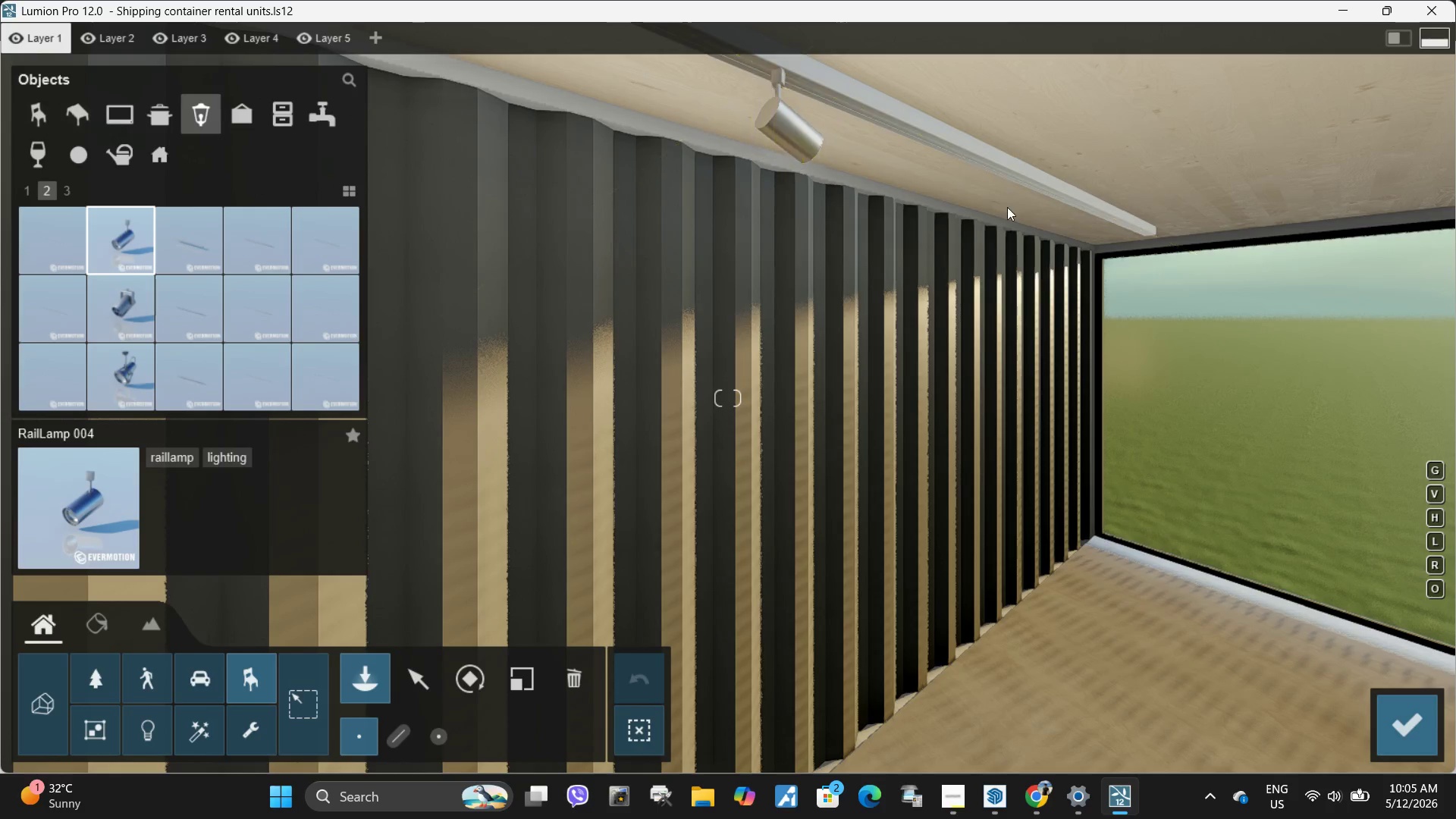 
type(dqse)
 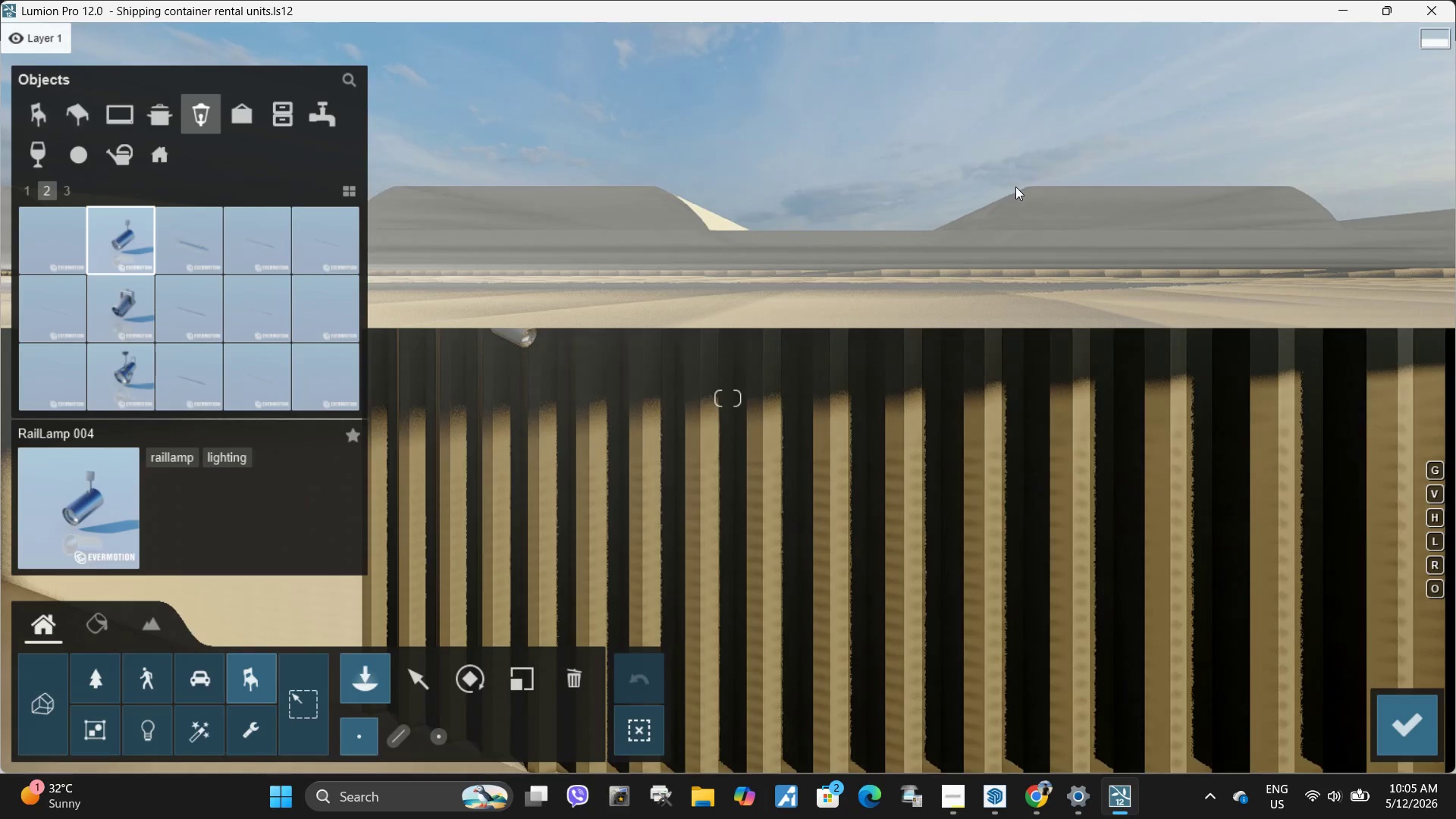 
key(E)
 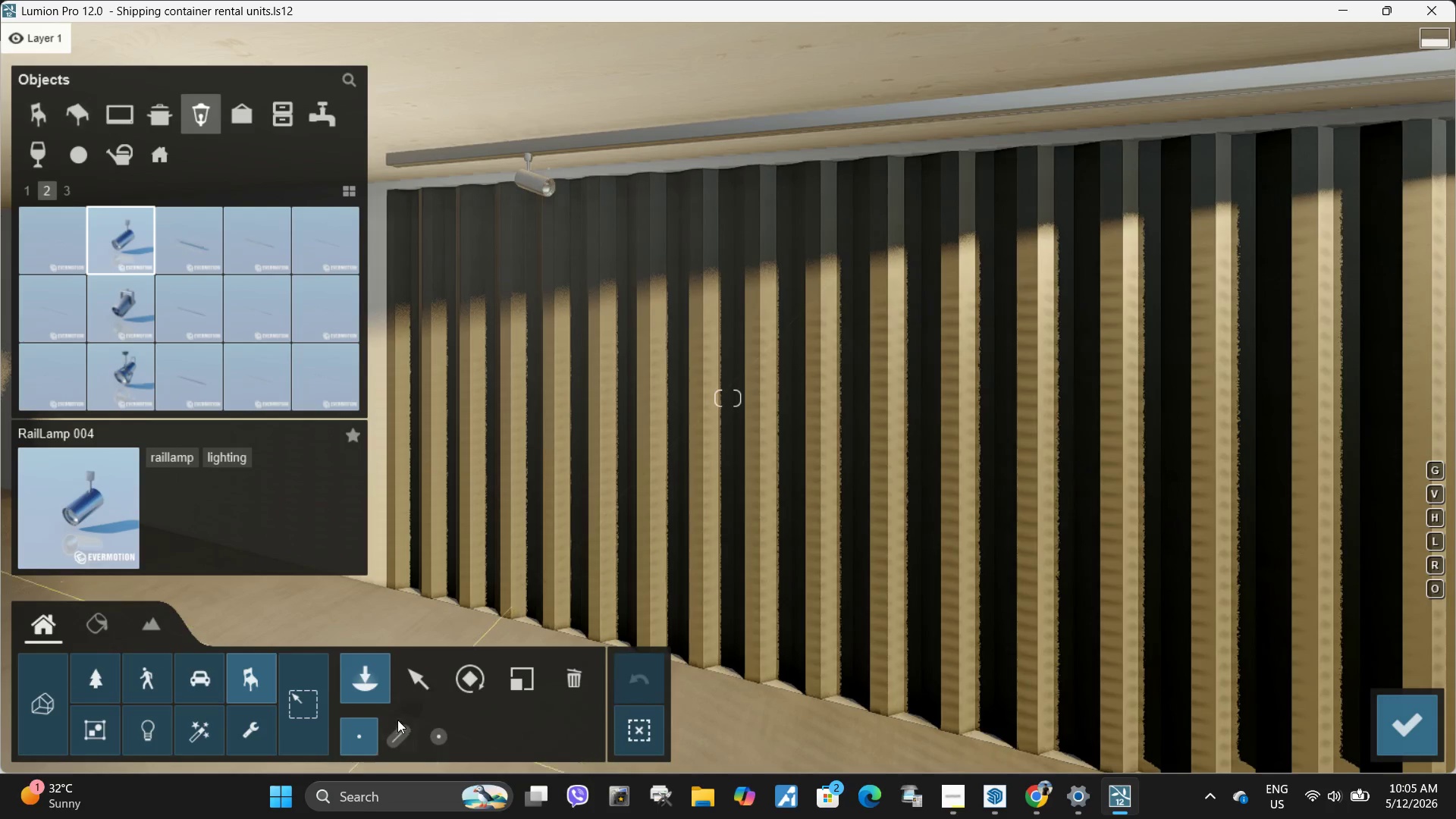 
left_click([401, 692])
 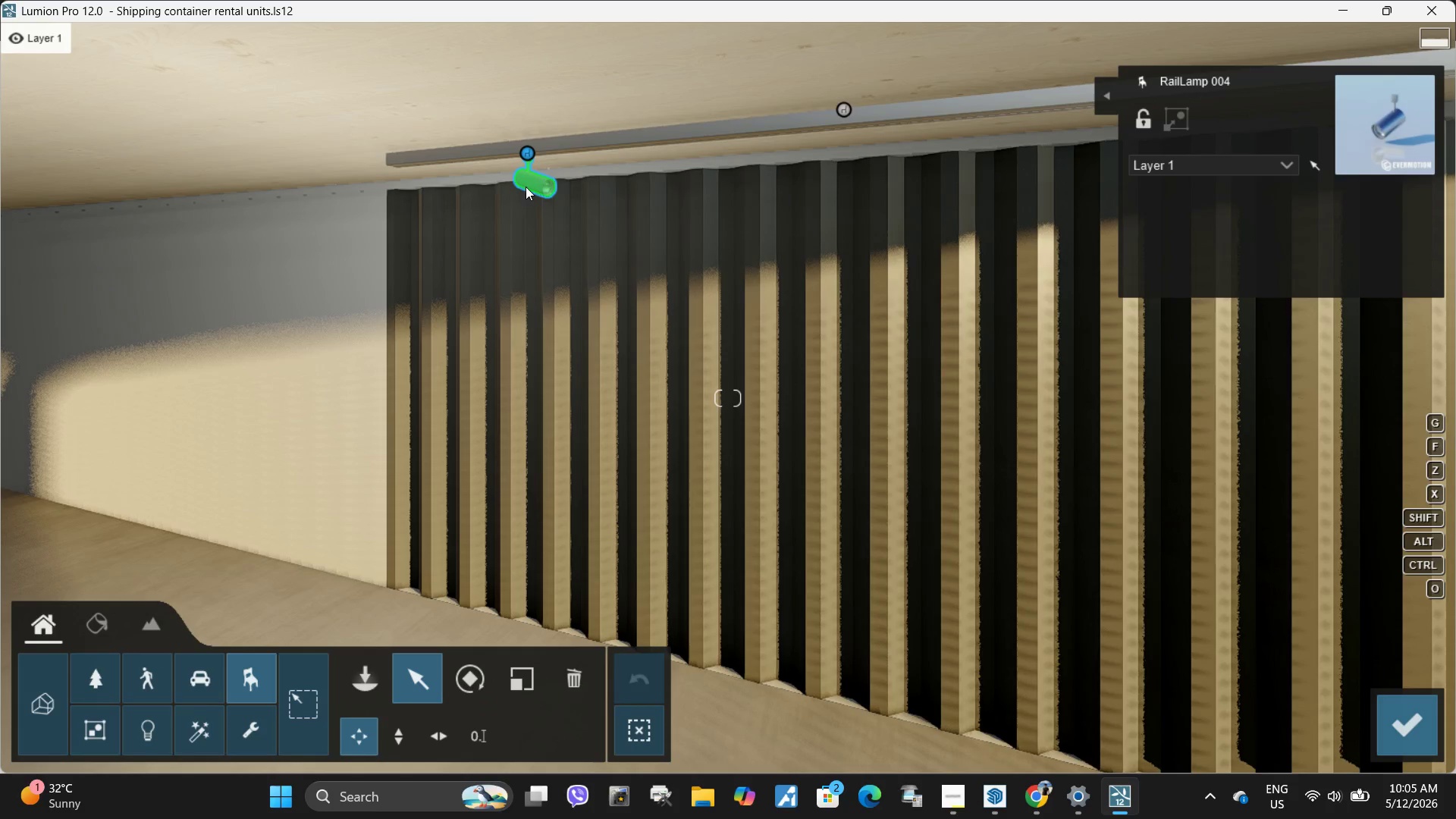 
wait(6.8)
 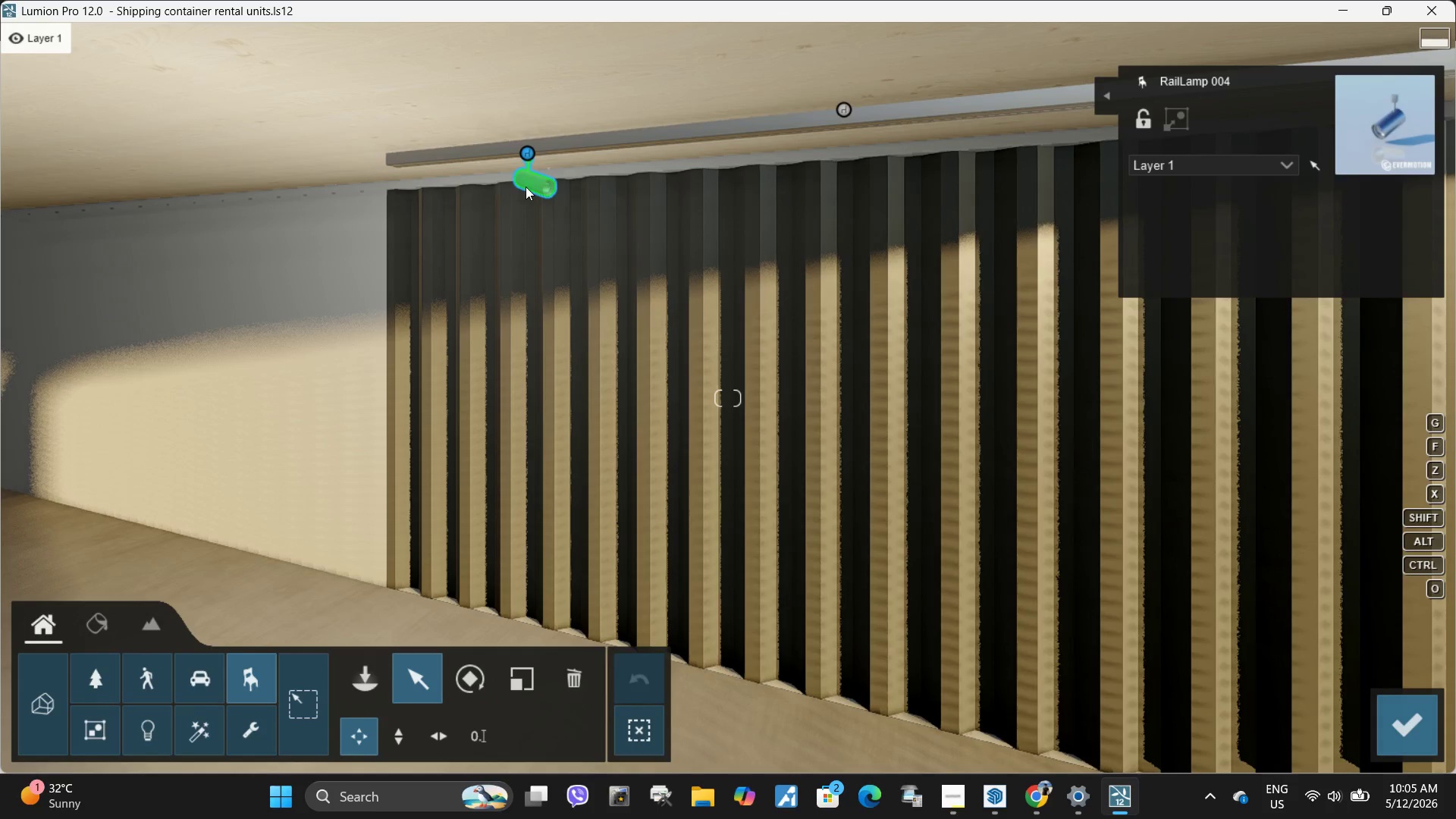 
left_click([485, 689])
 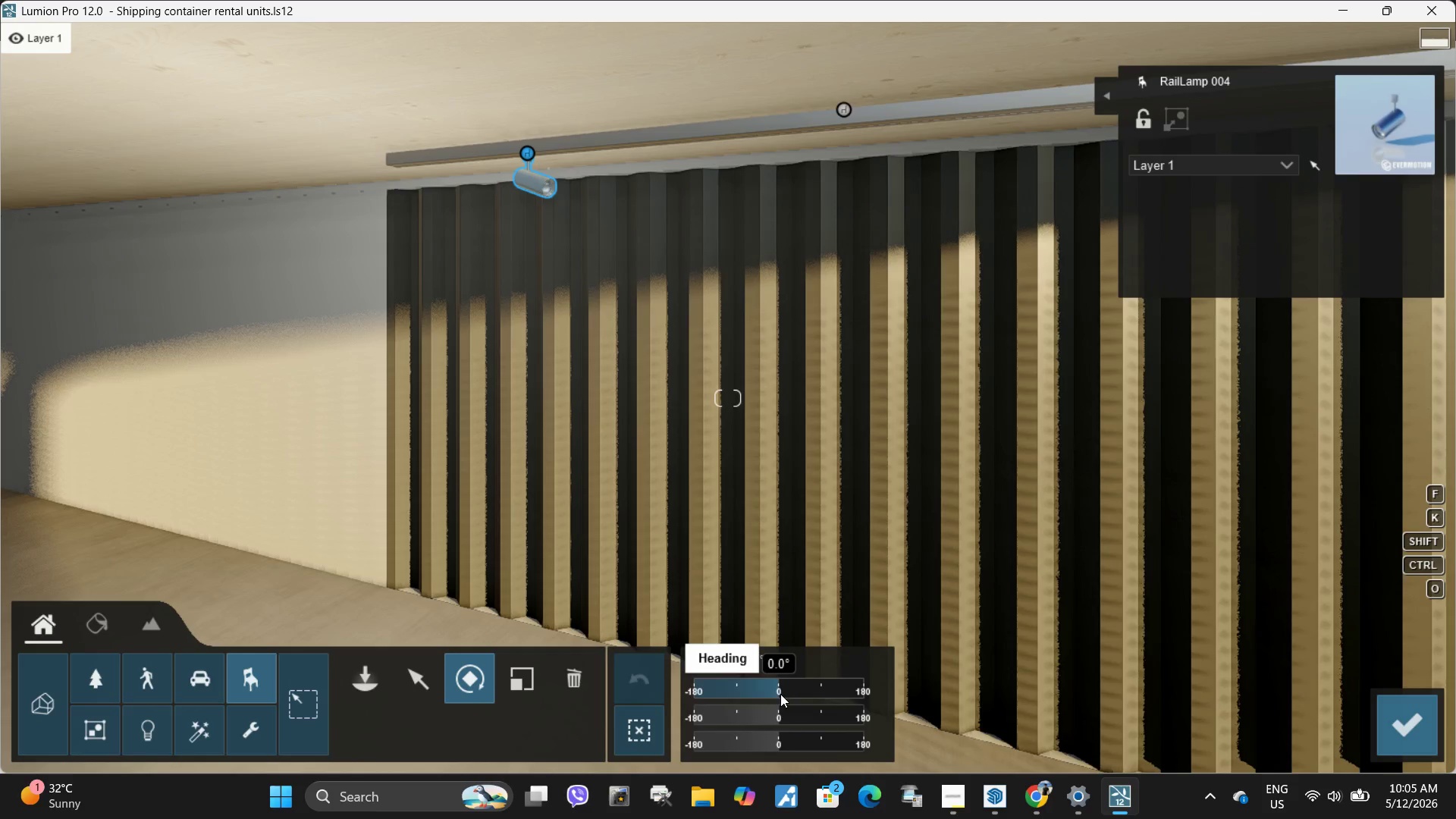 
left_click_drag(start_coordinate=[777, 692], to_coordinate=[825, 688])
 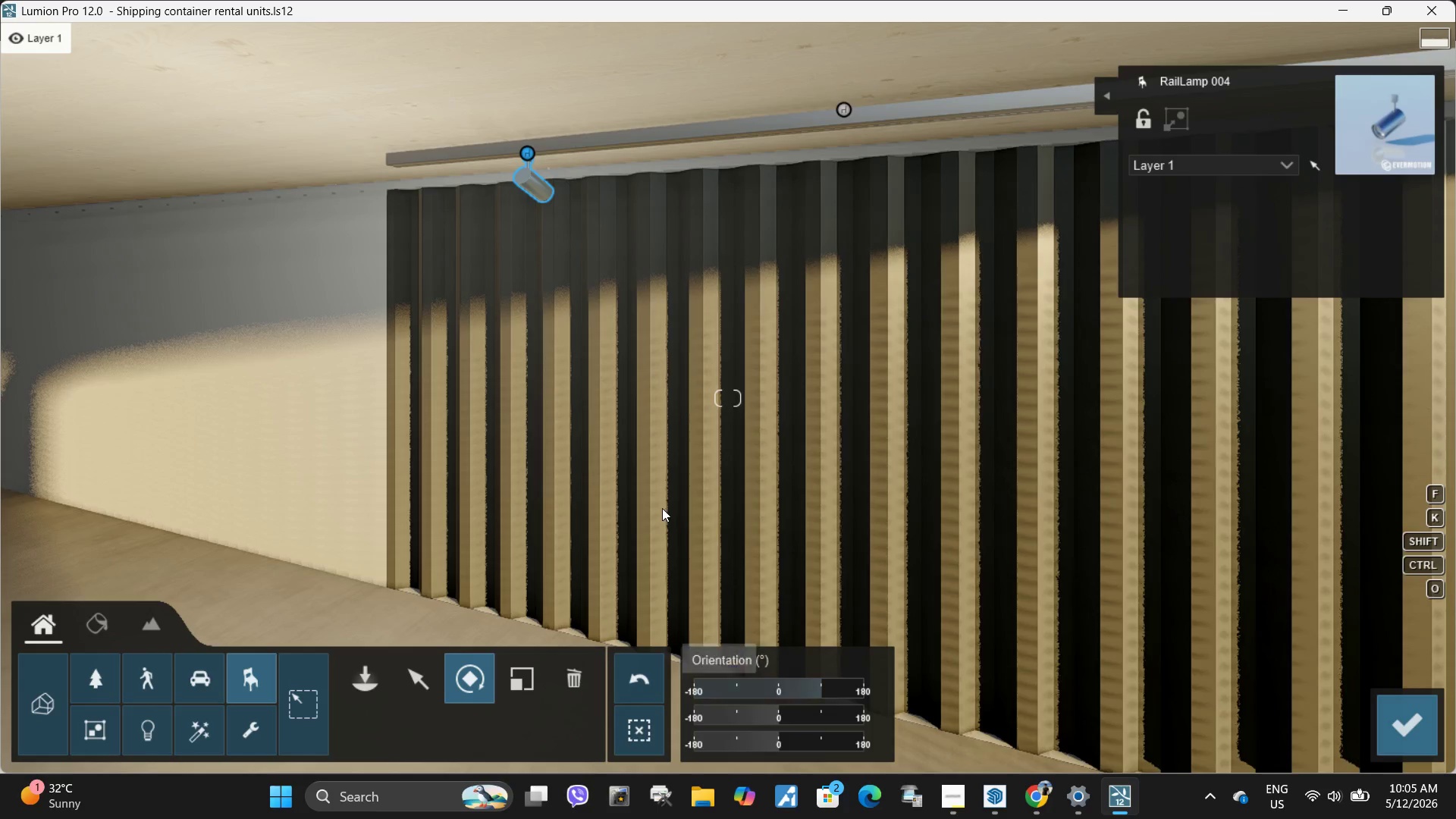 
type(awawawdd)
 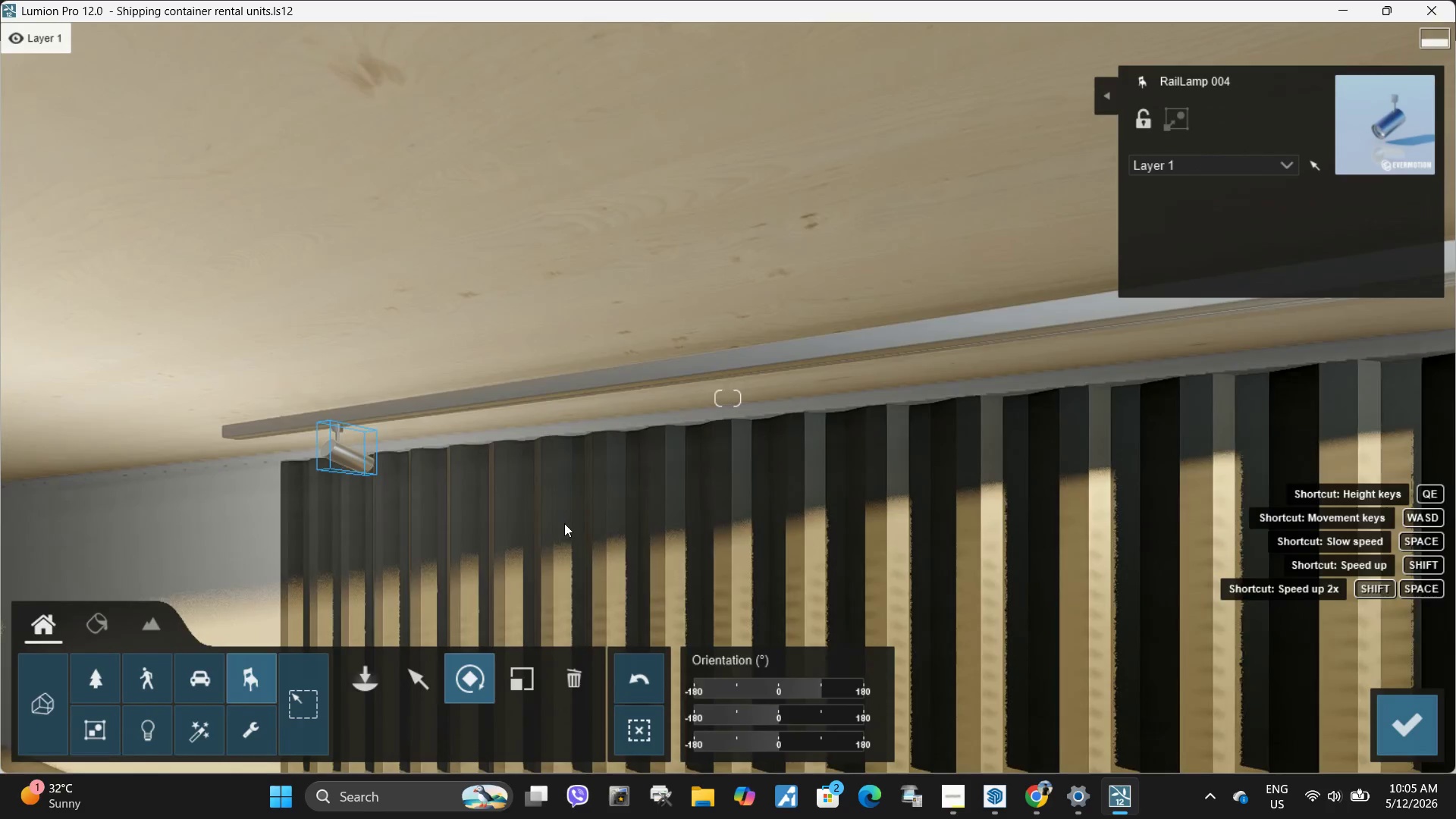 
right_click([564, 523])
 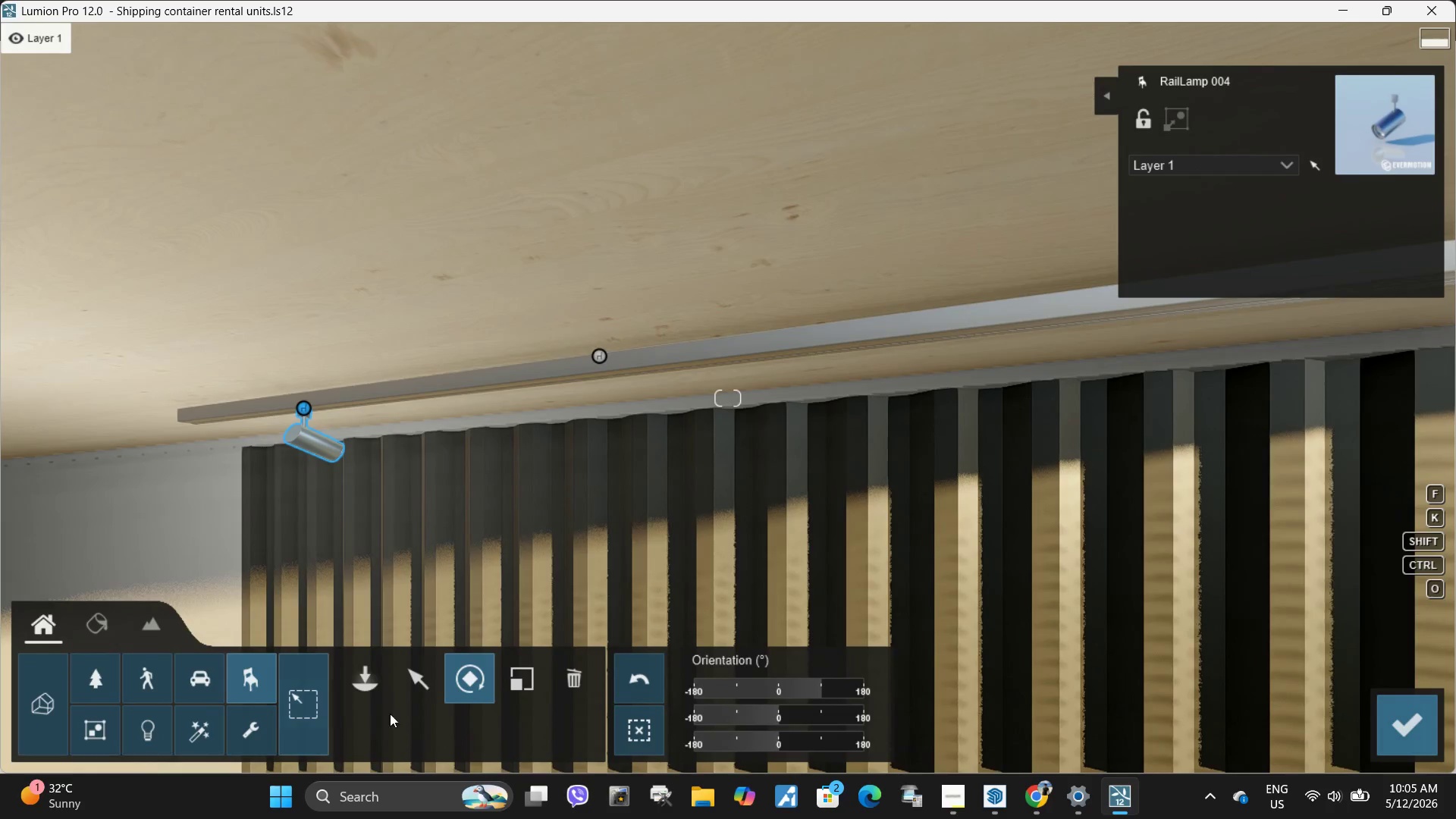 
left_click([425, 692])
 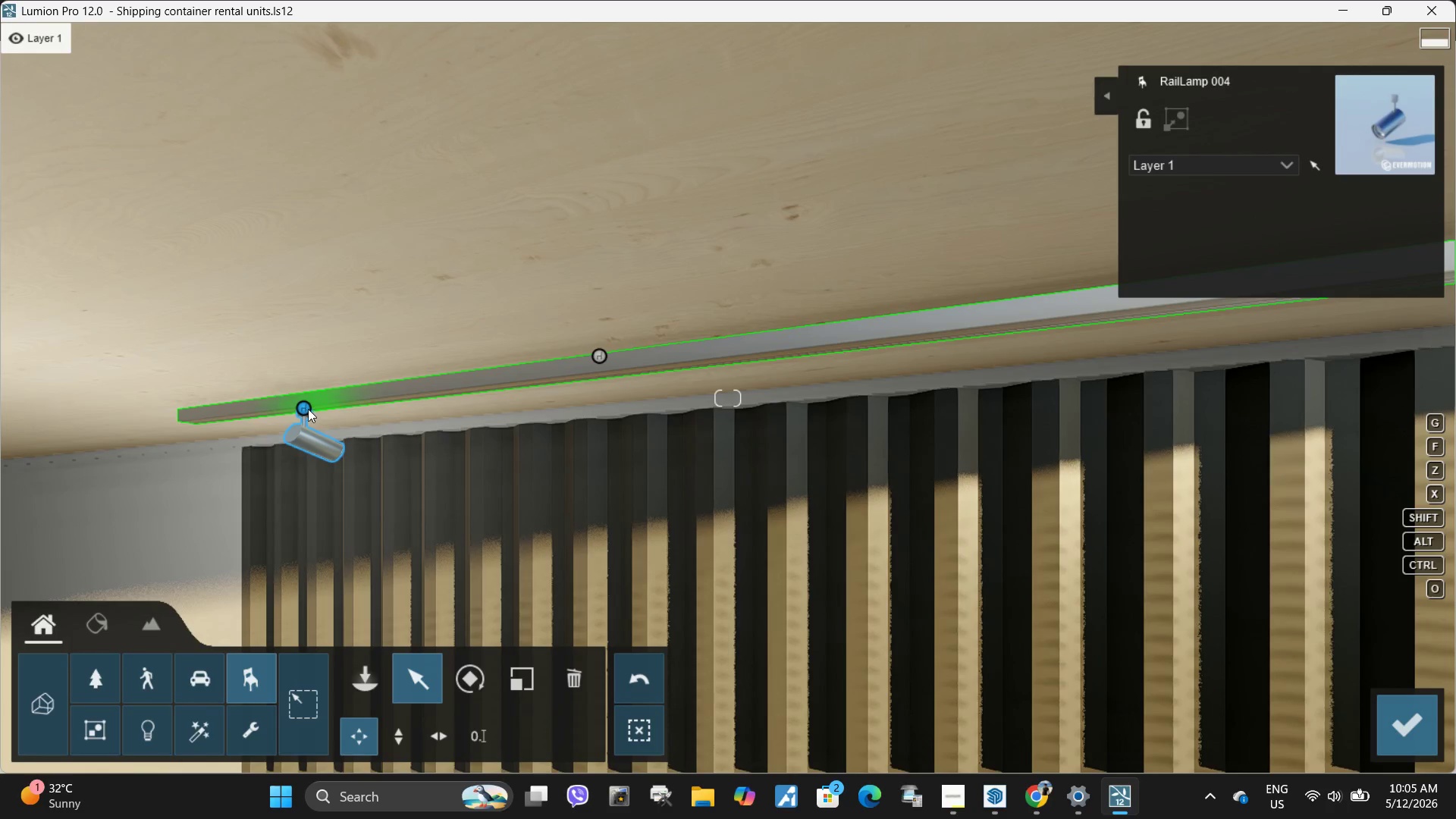 
left_click_drag(start_coordinate=[303, 409], to_coordinate=[837, 347])
 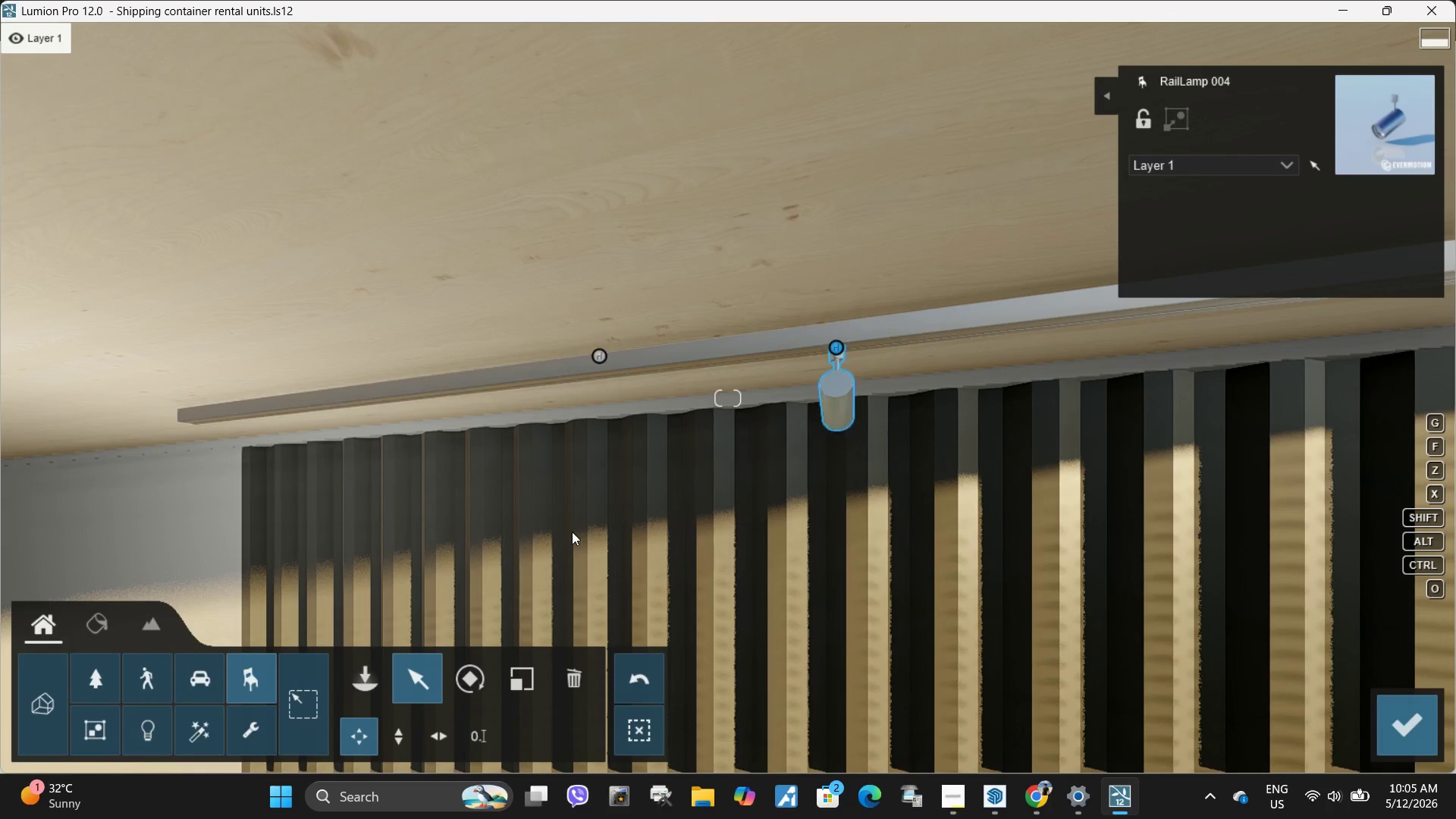 
type(asdww)
 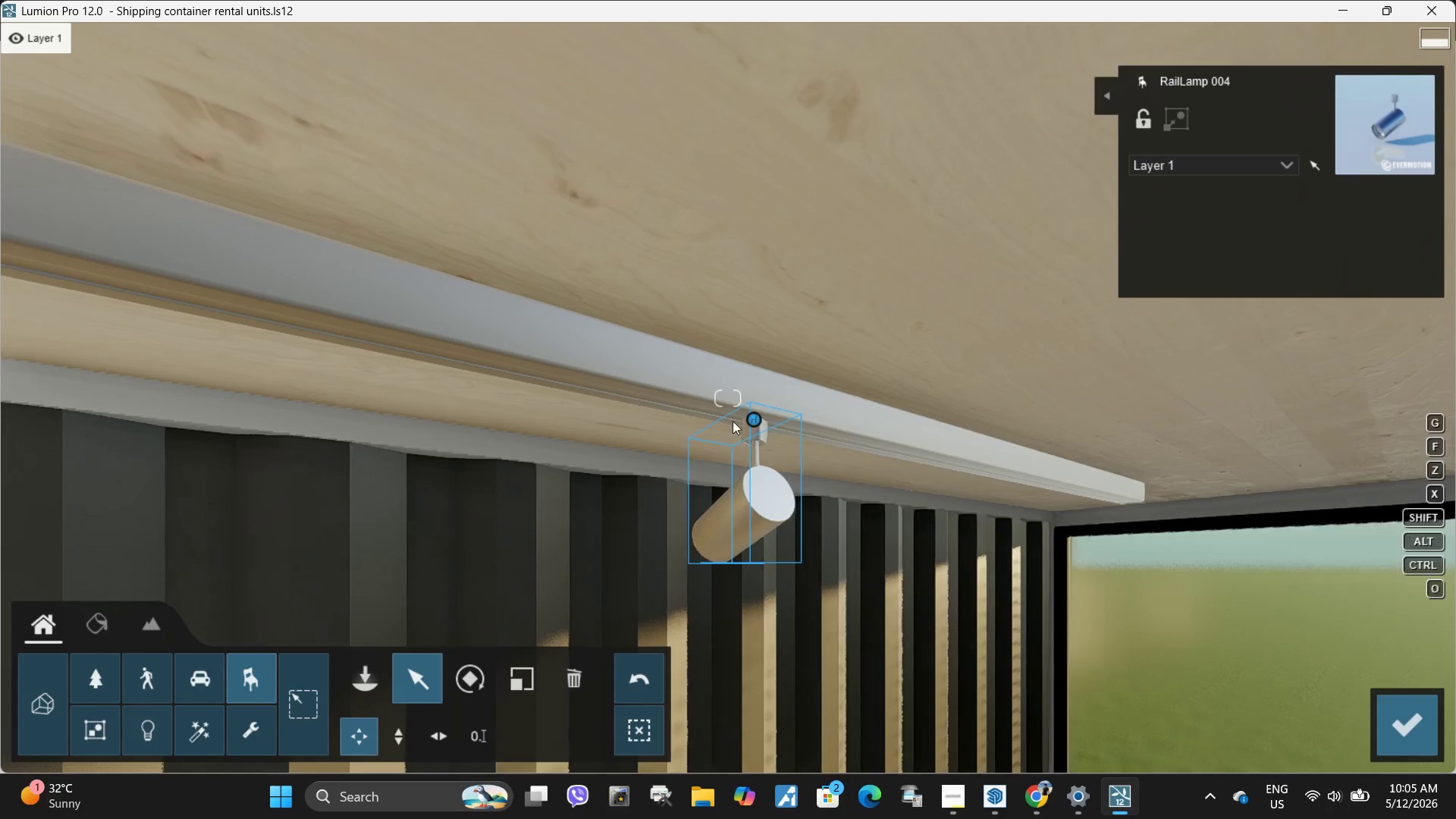 
left_click_drag(start_coordinate=[752, 416], to_coordinate=[306, 323])
 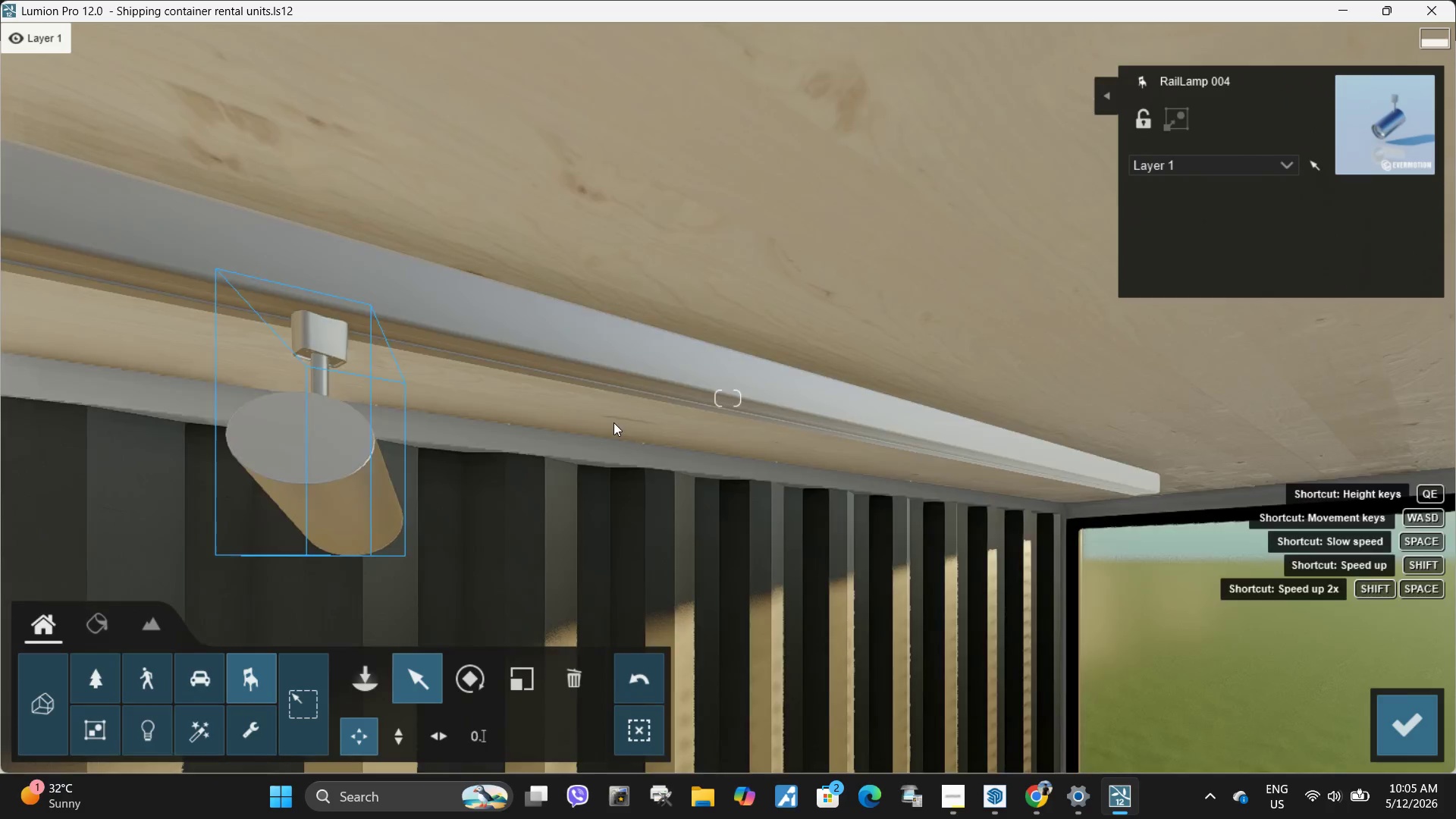 
type(sdassdwwaa)
 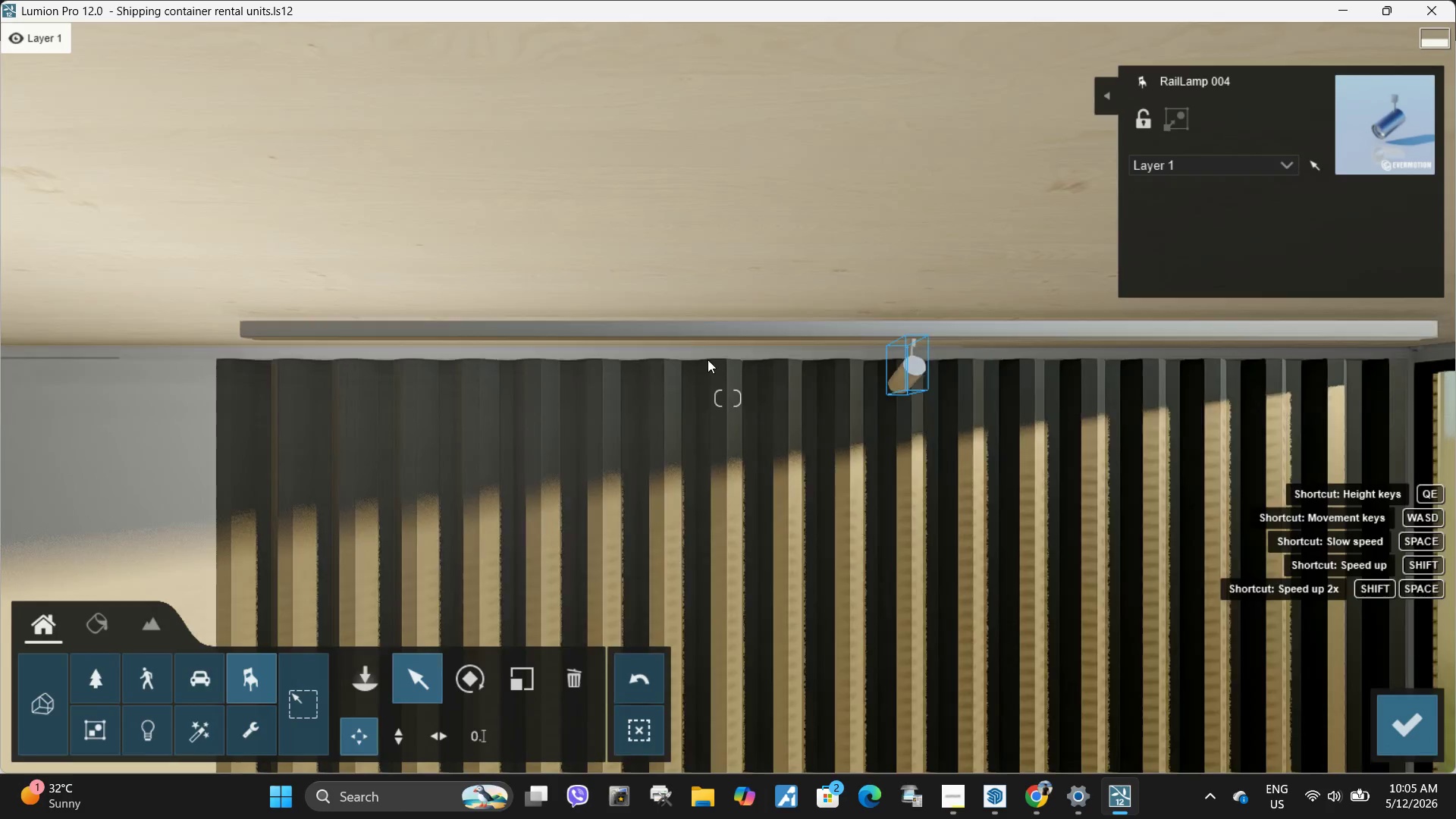 
type(wwd)
 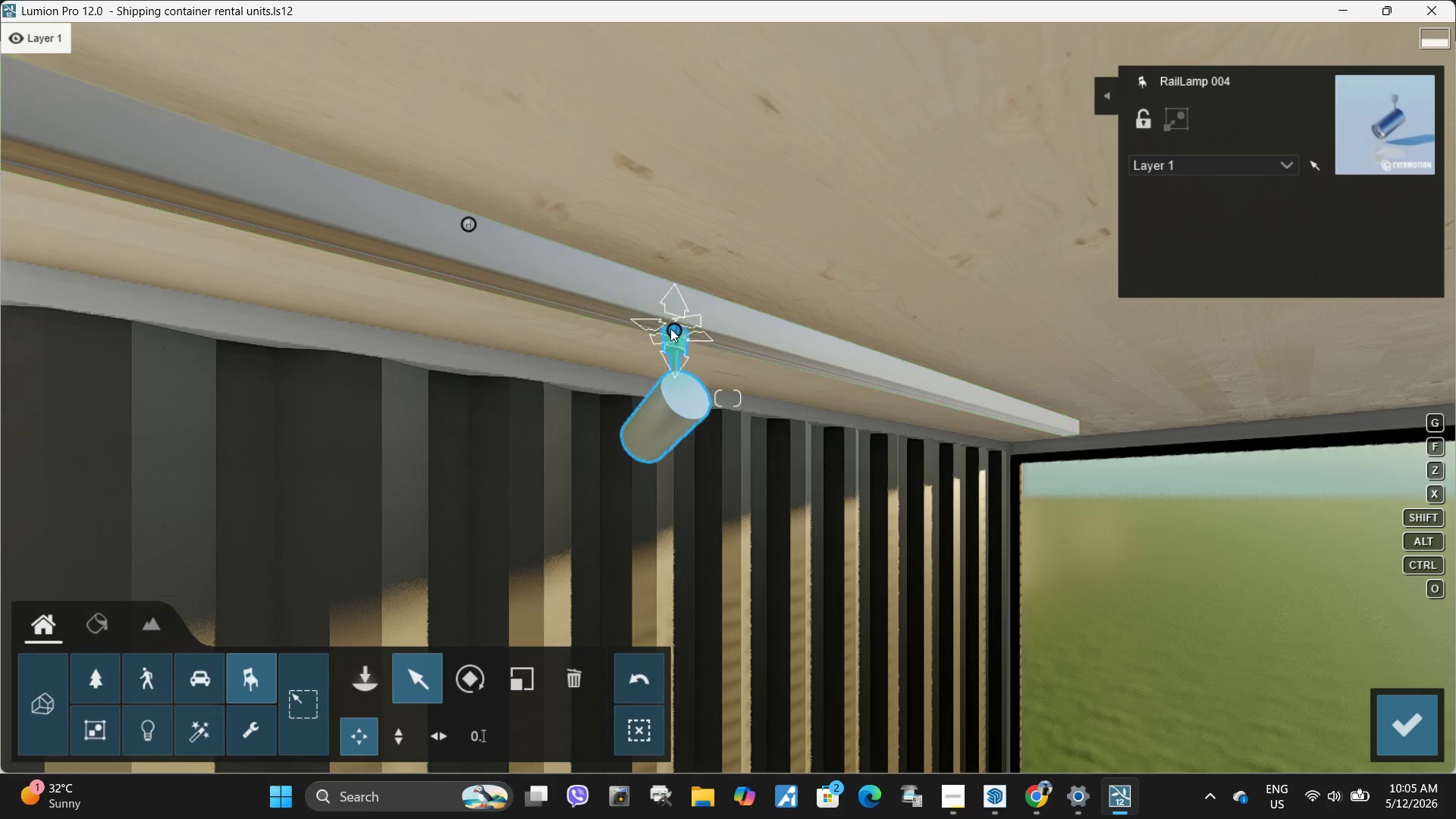 
left_click_drag(start_coordinate=[673, 327], to_coordinate=[651, 322])
 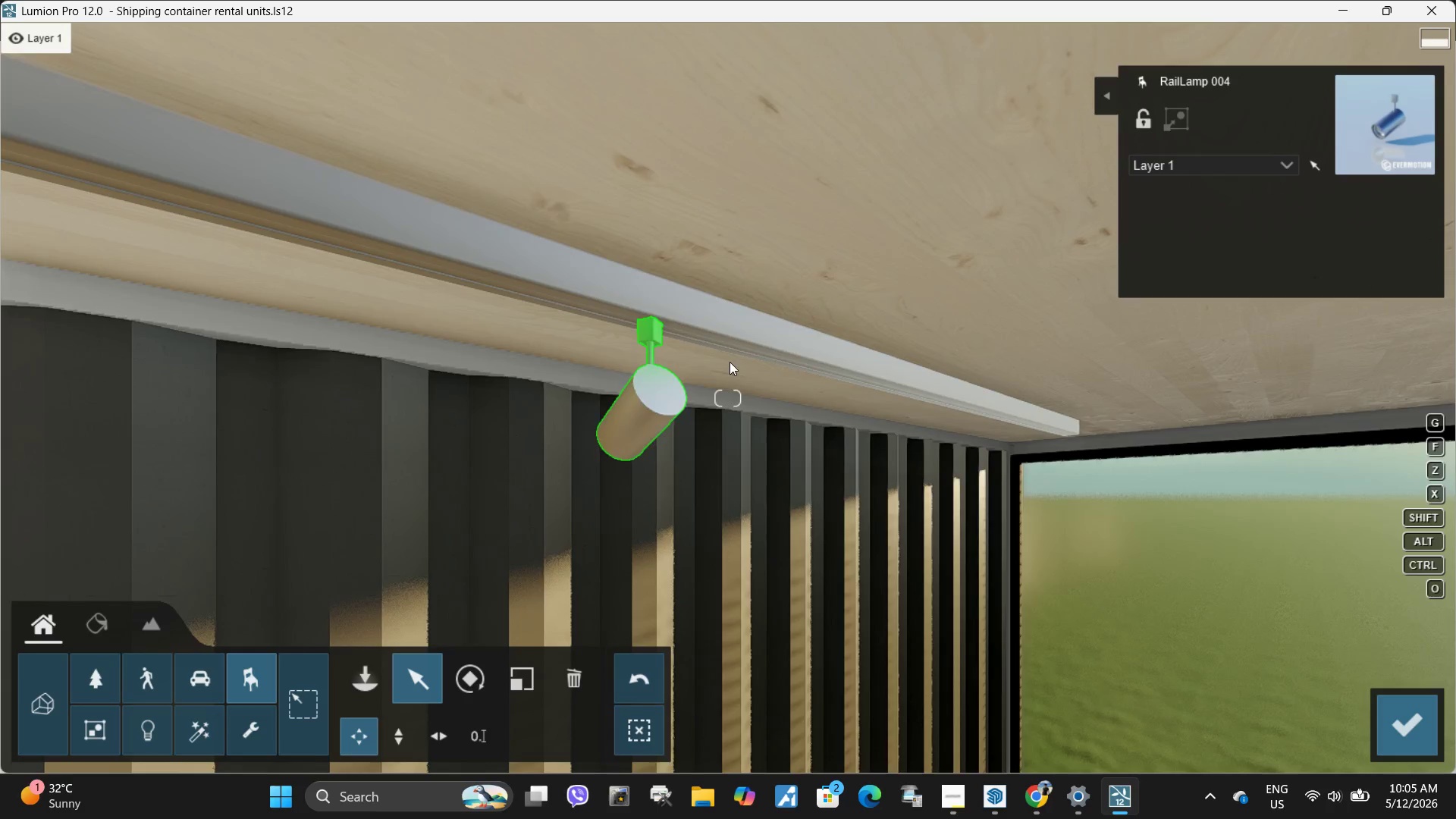 
type(ssawwwdwdsawaa)
 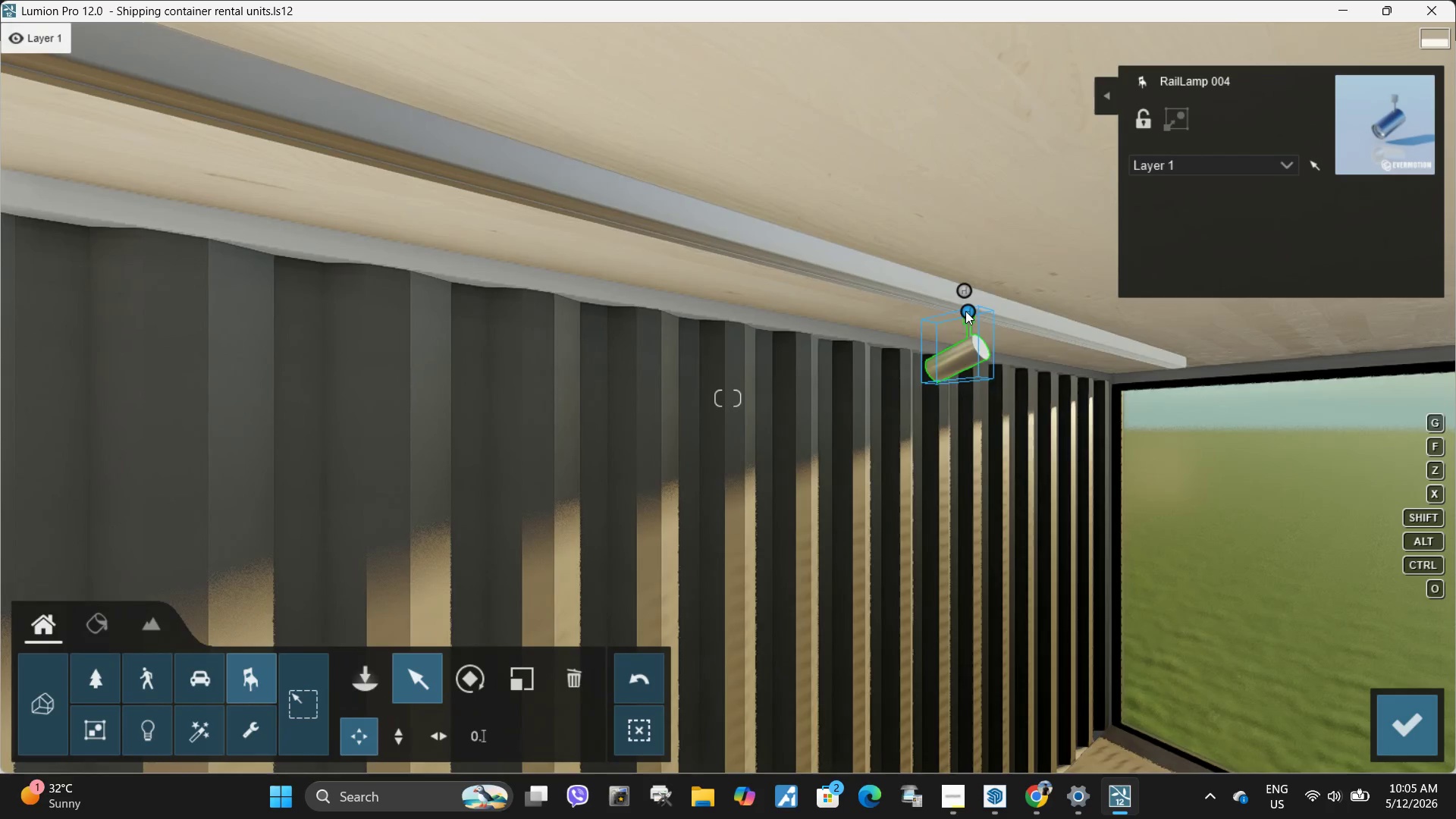 
left_click_drag(start_coordinate=[978, 361], to_coordinate=[916, 274])
 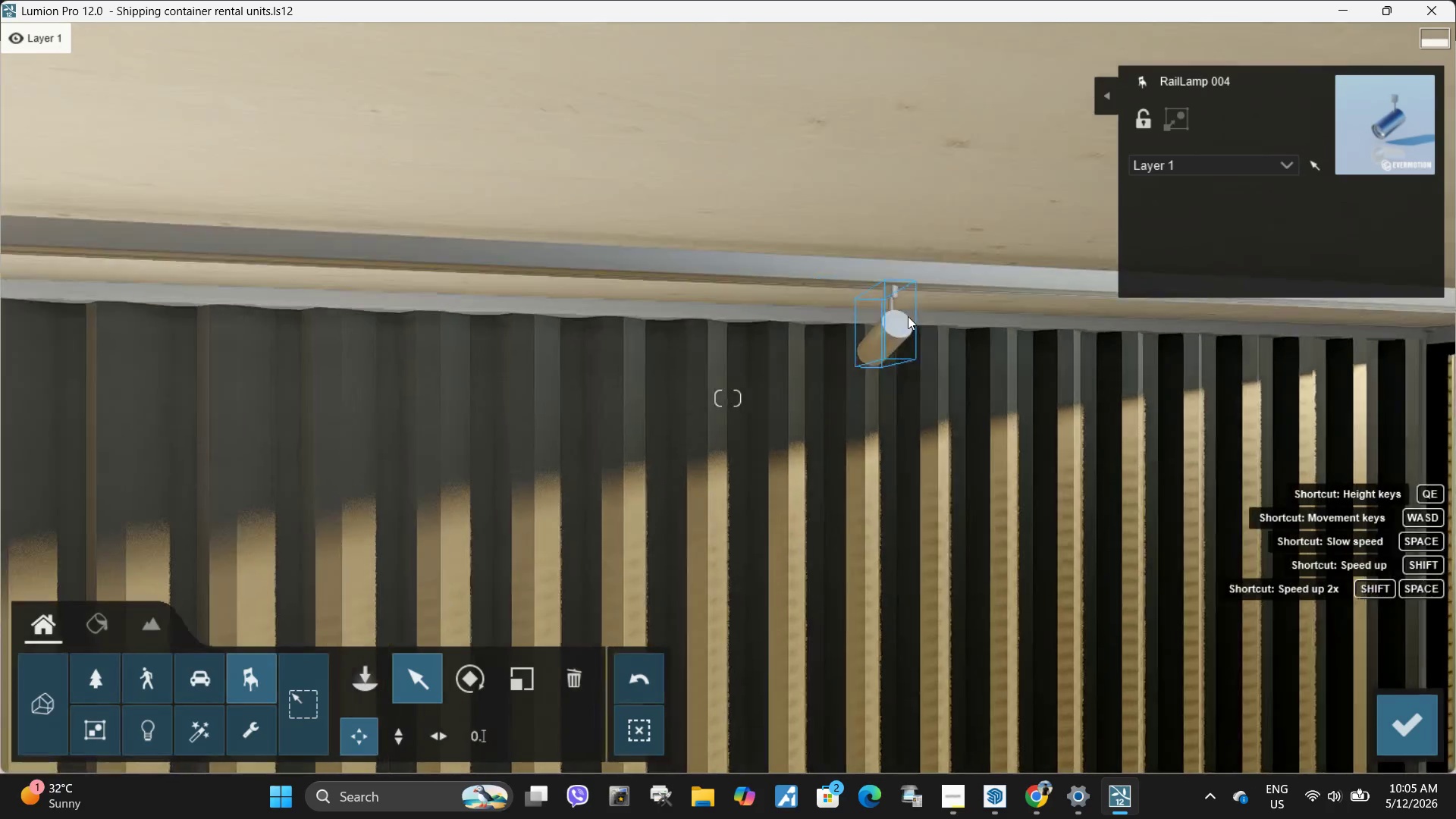 
right_click([899, 318])
 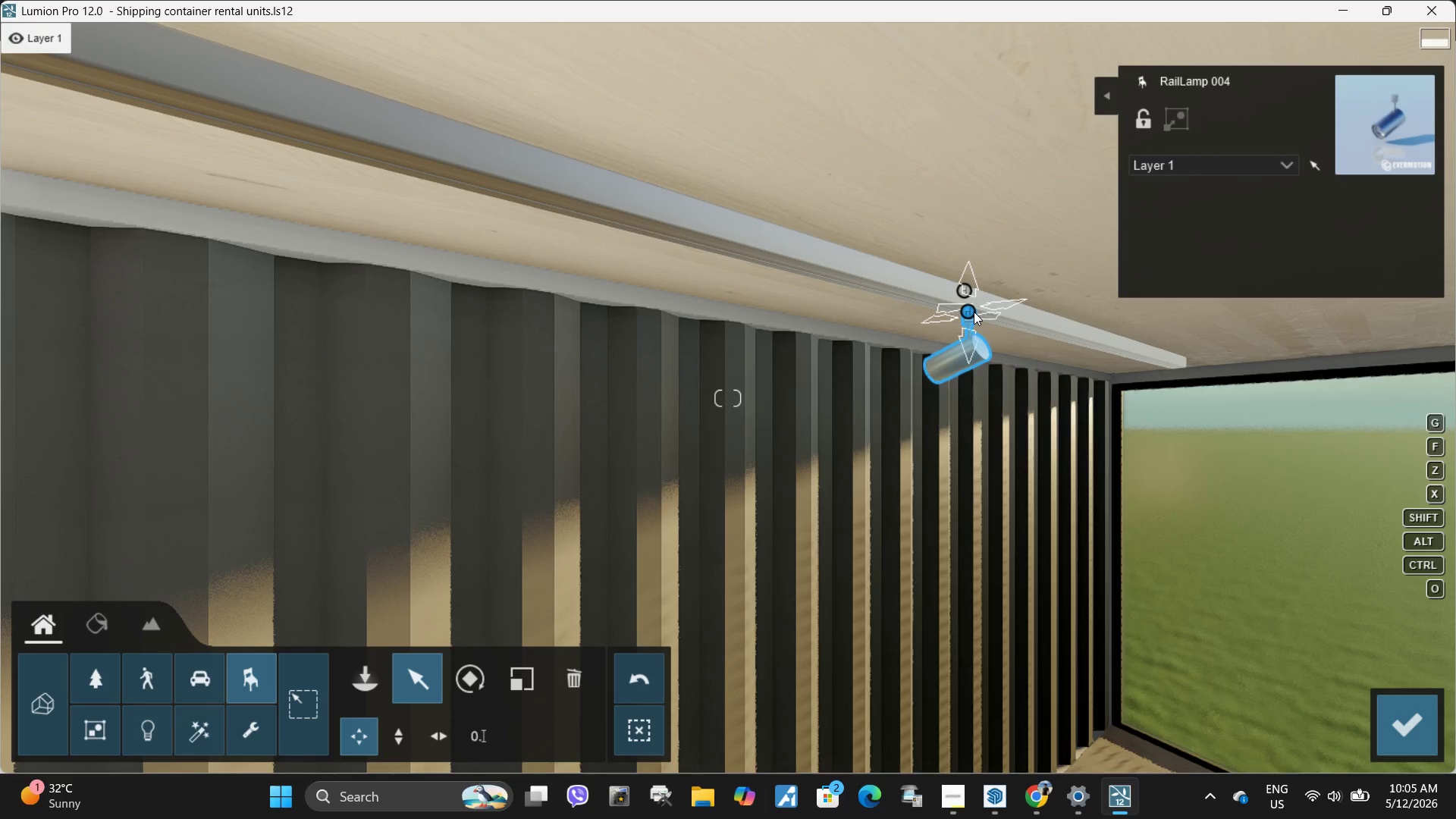 
hold_key(key=AltLeft, duration=2.23)
left_click_drag(start_coordinate=[974, 312], to_coordinate=[228, 115])
 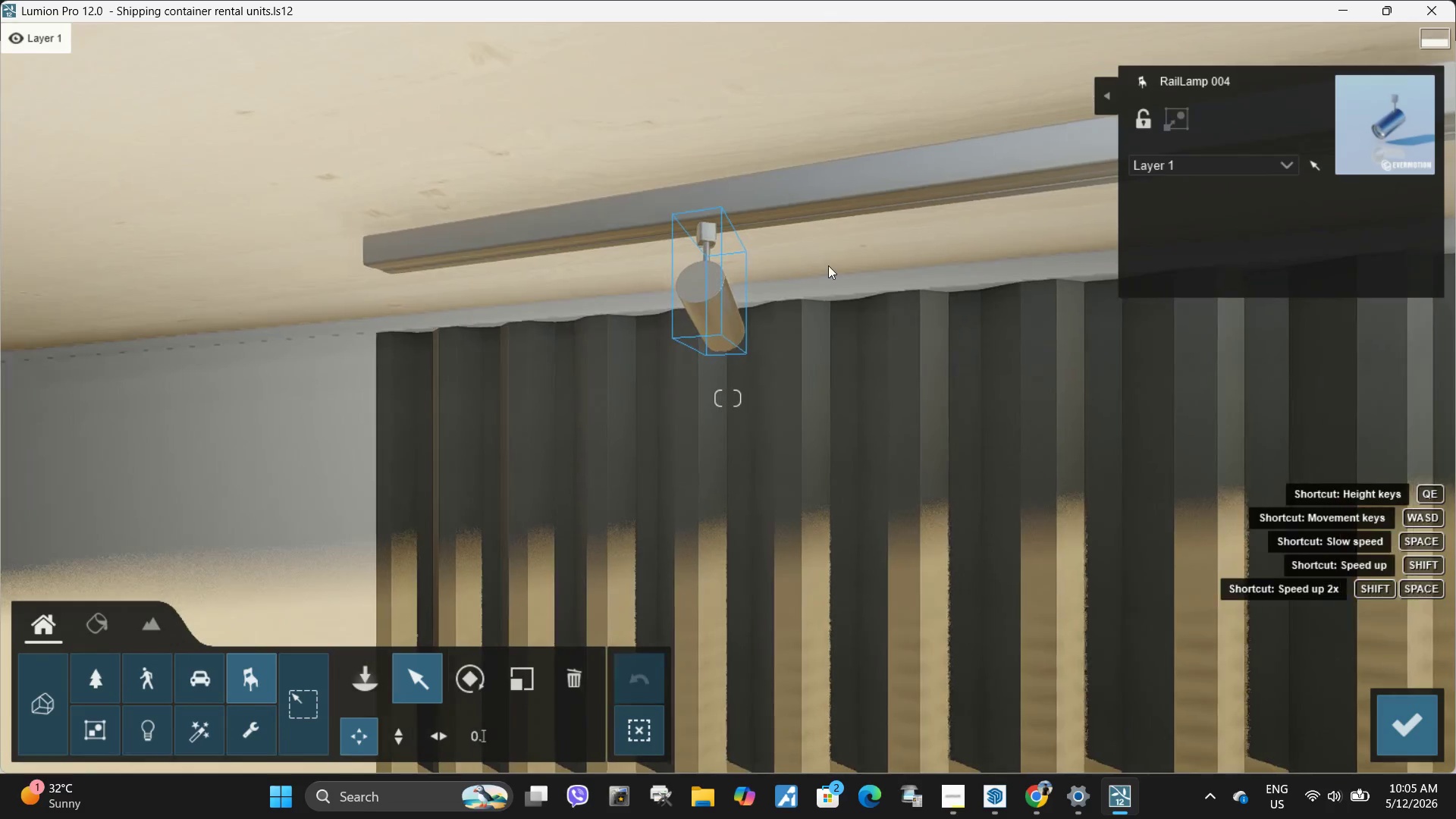 
type(ddd)
 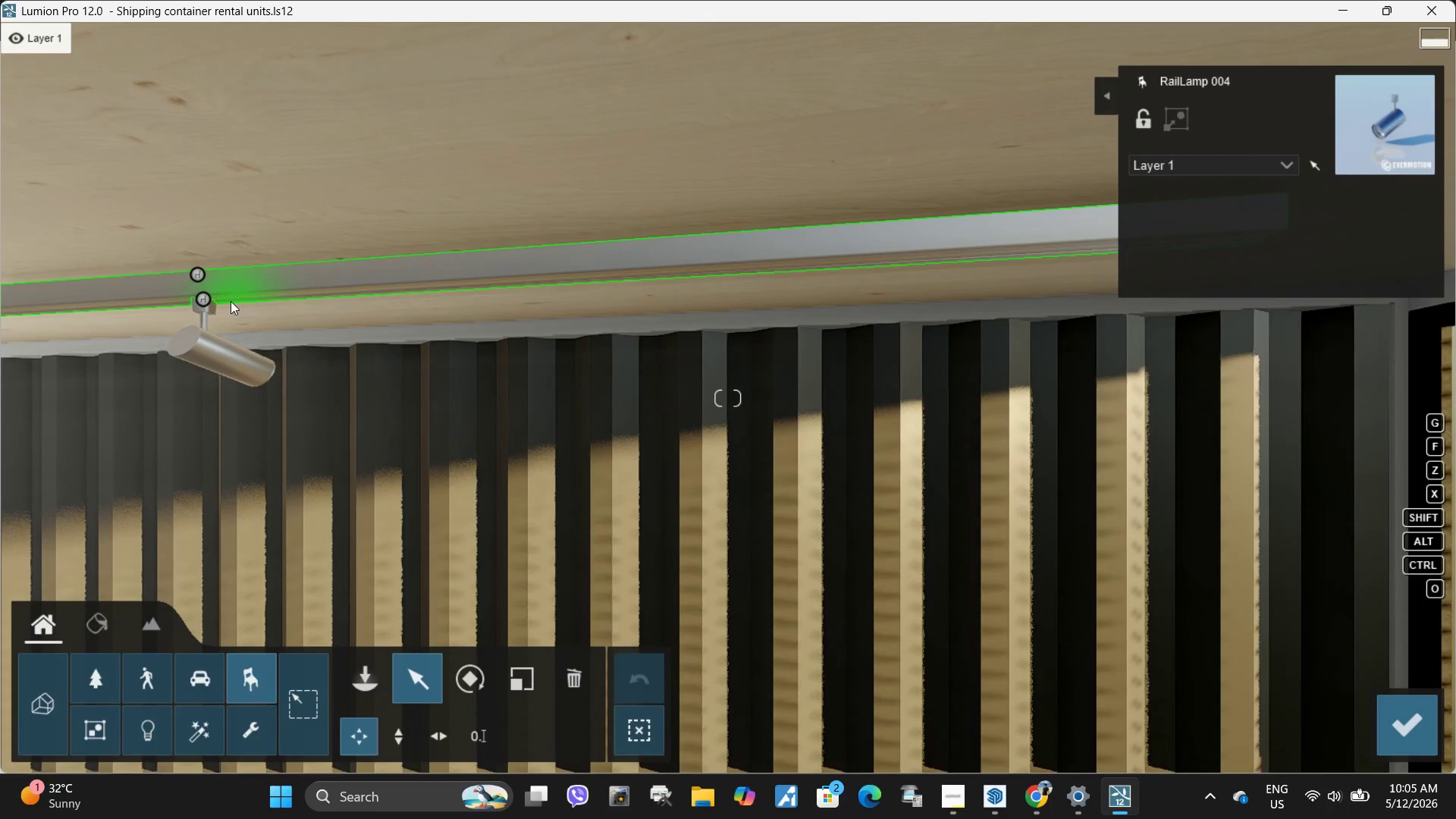 
hold_key(key=AltLeft, duration=1.98)
left_click_drag(start_coordinate=[204, 299], to_coordinate=[878, 259])
 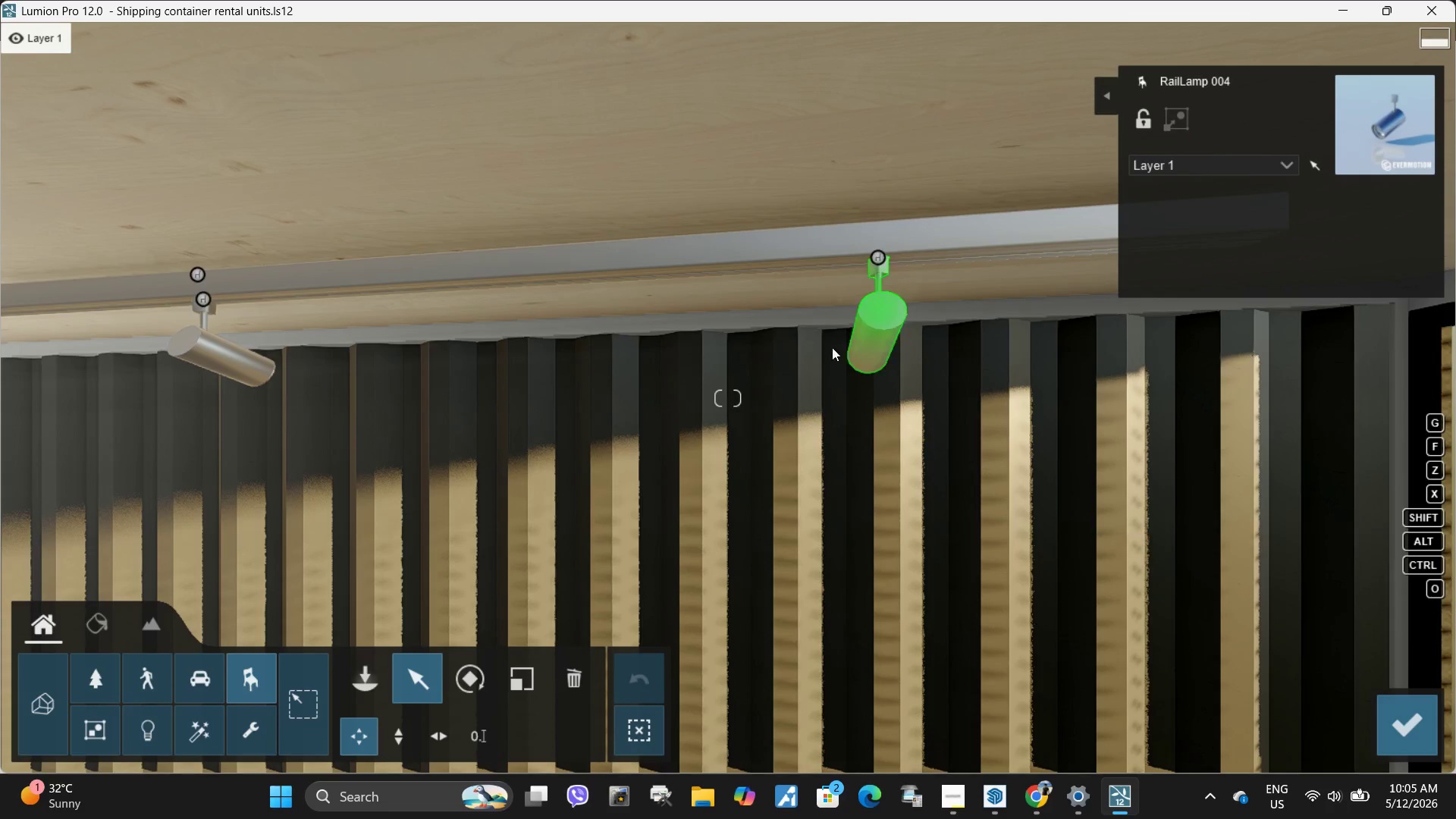 
type(saadww)
 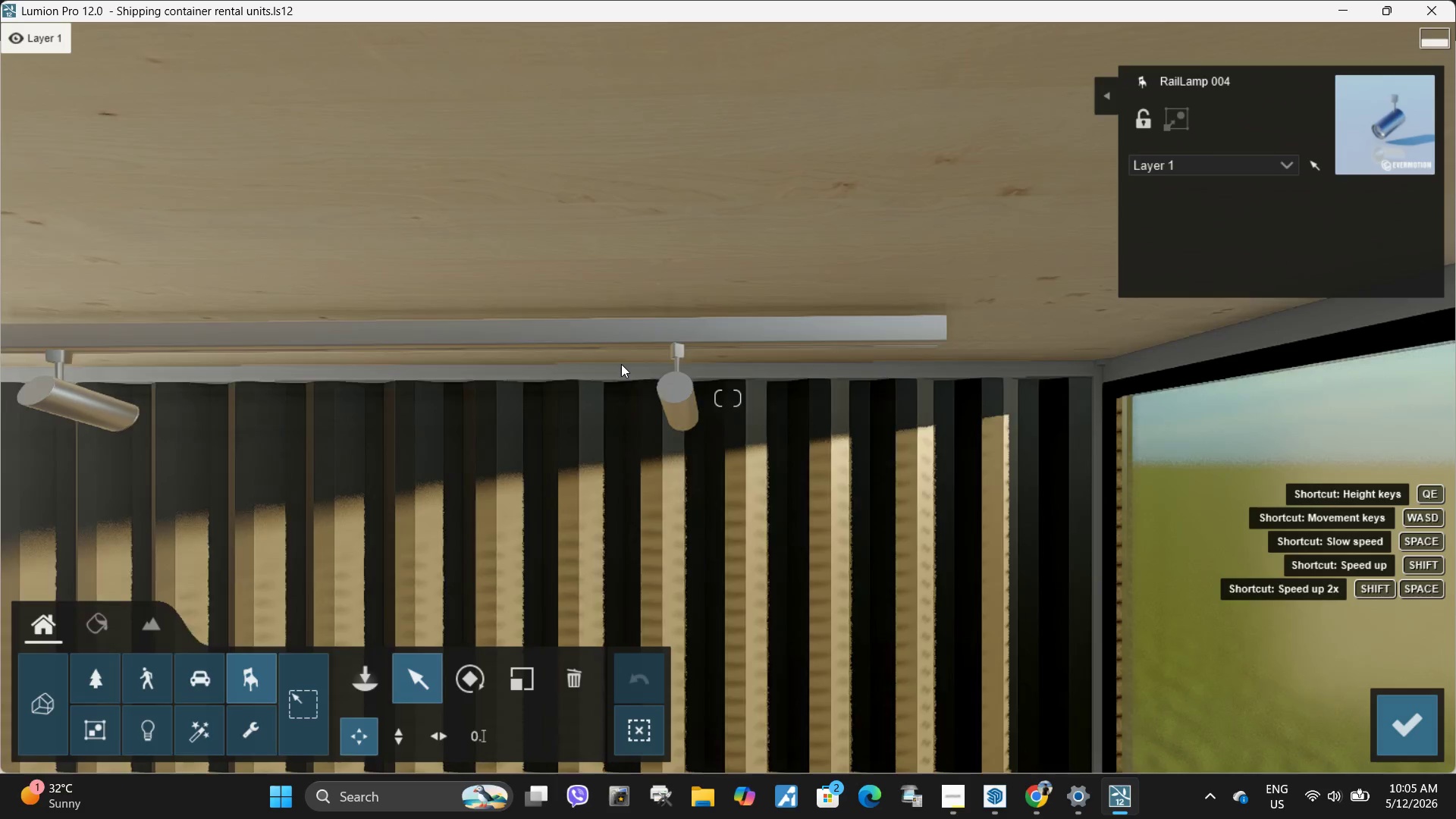 
hold_key(key=Space, duration=2.67)
 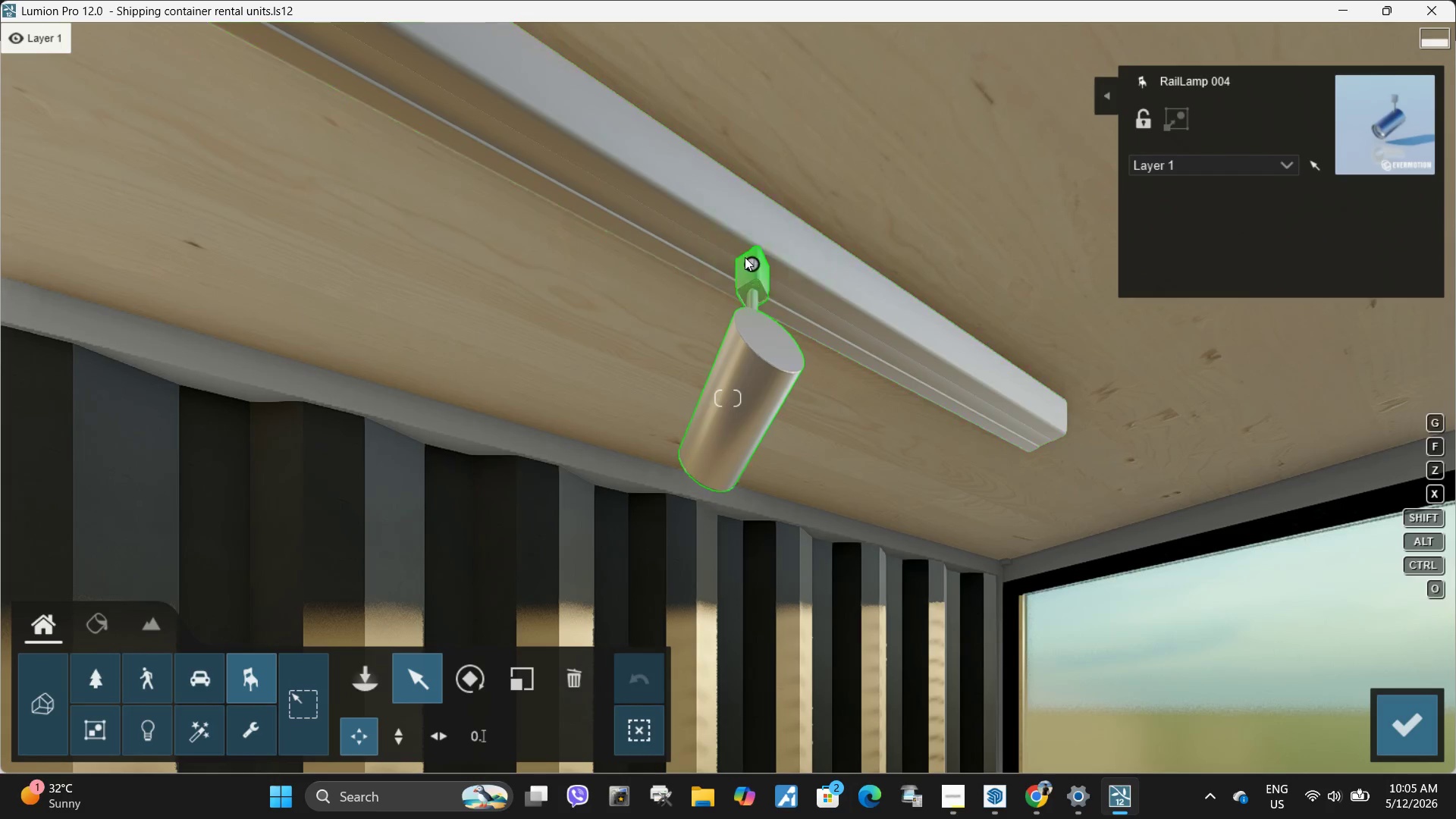 
hold_key(key=W, duration=1.17)
 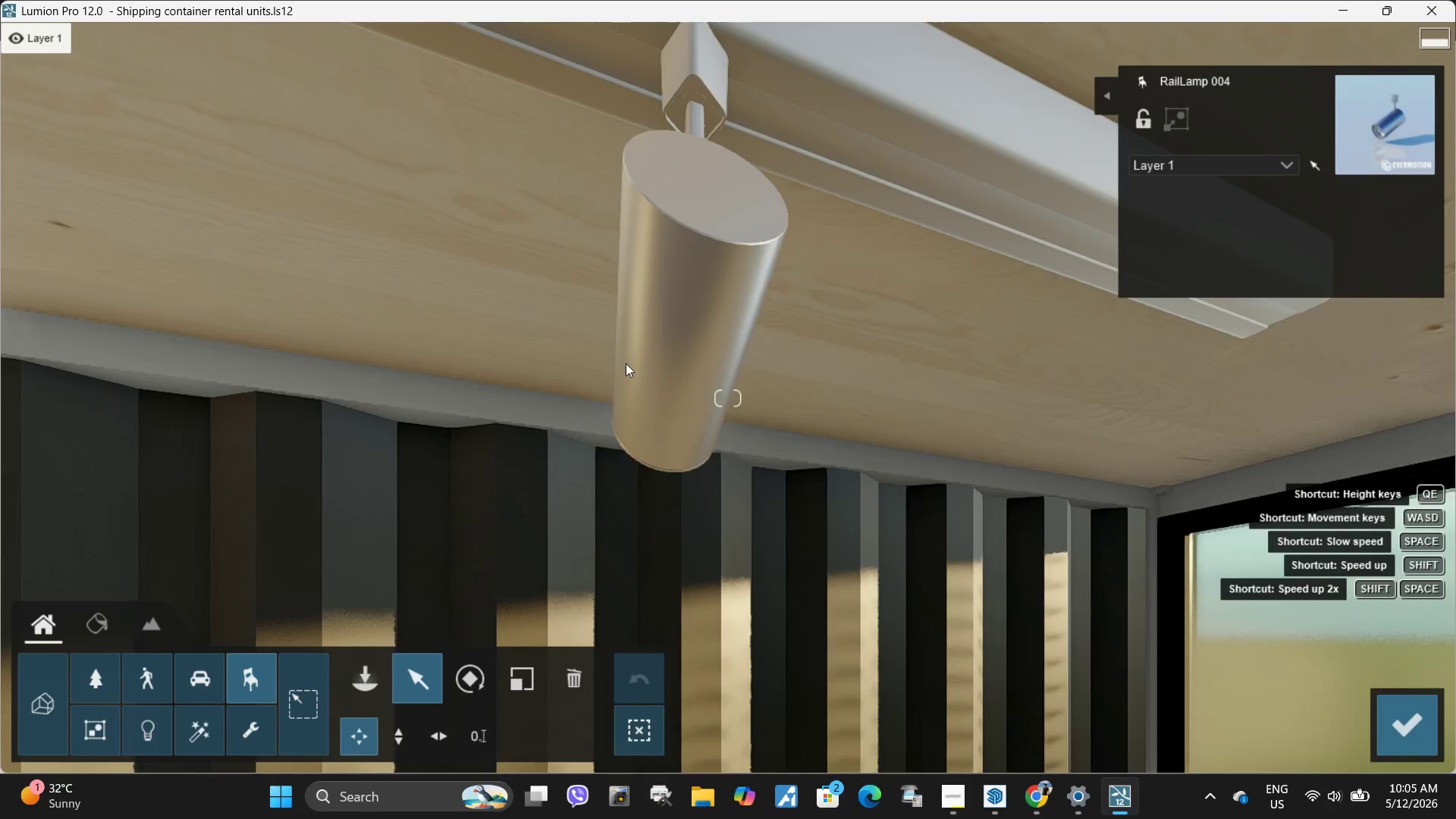 
hold_key(key=A, duration=0.33)
 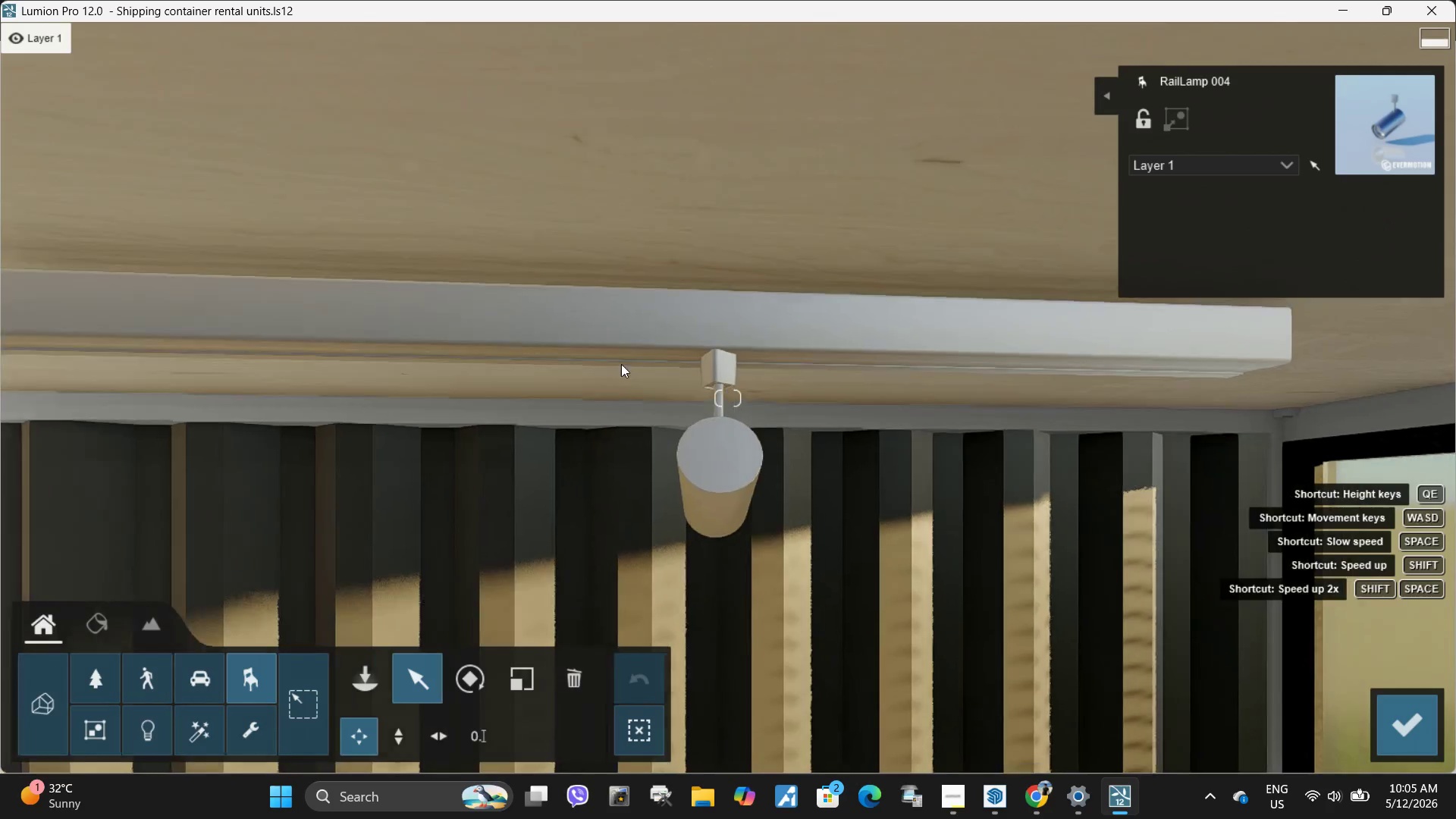 
hold_key(key=E, duration=0.39)
 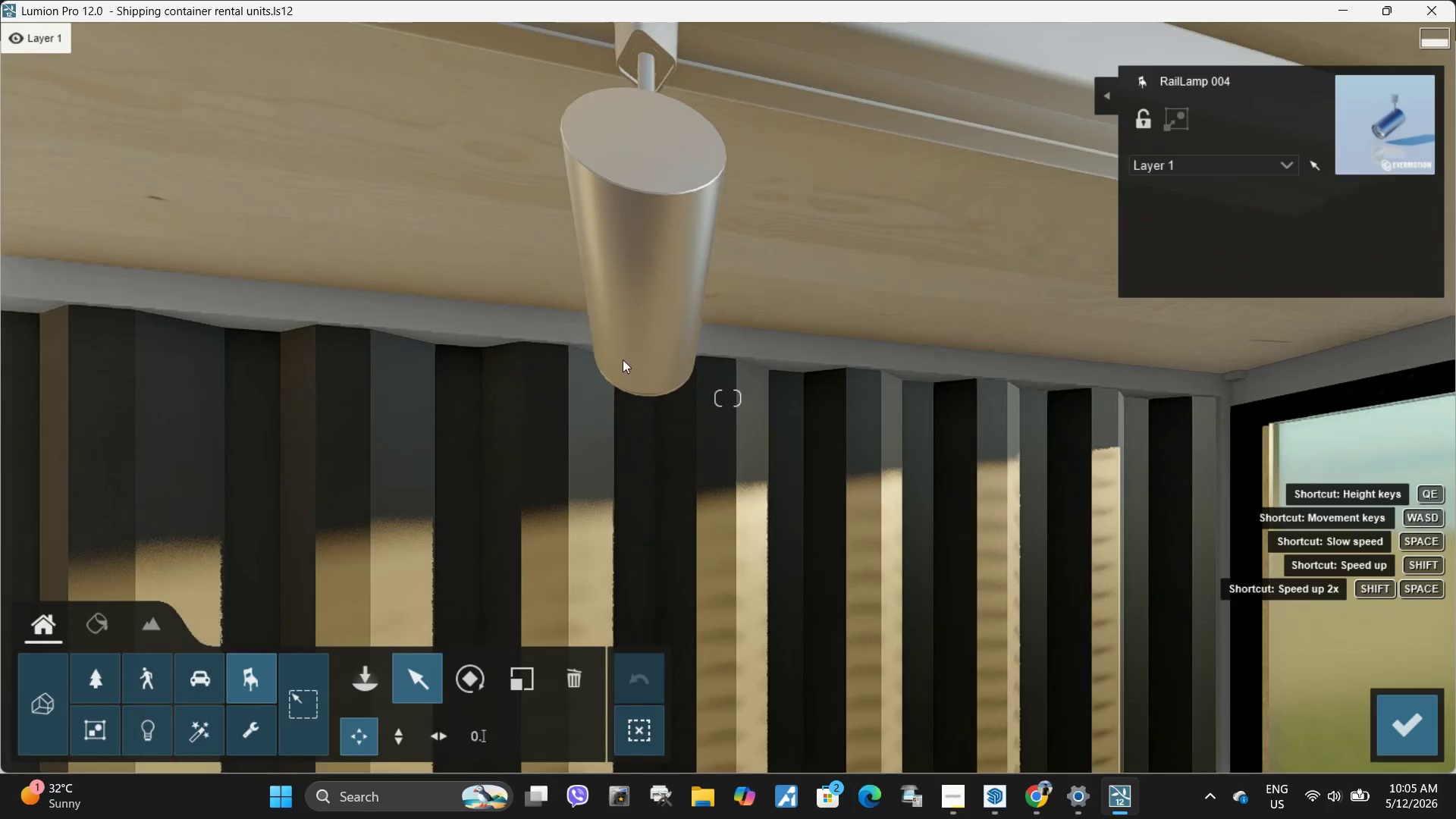 
type(asswqadsq)
 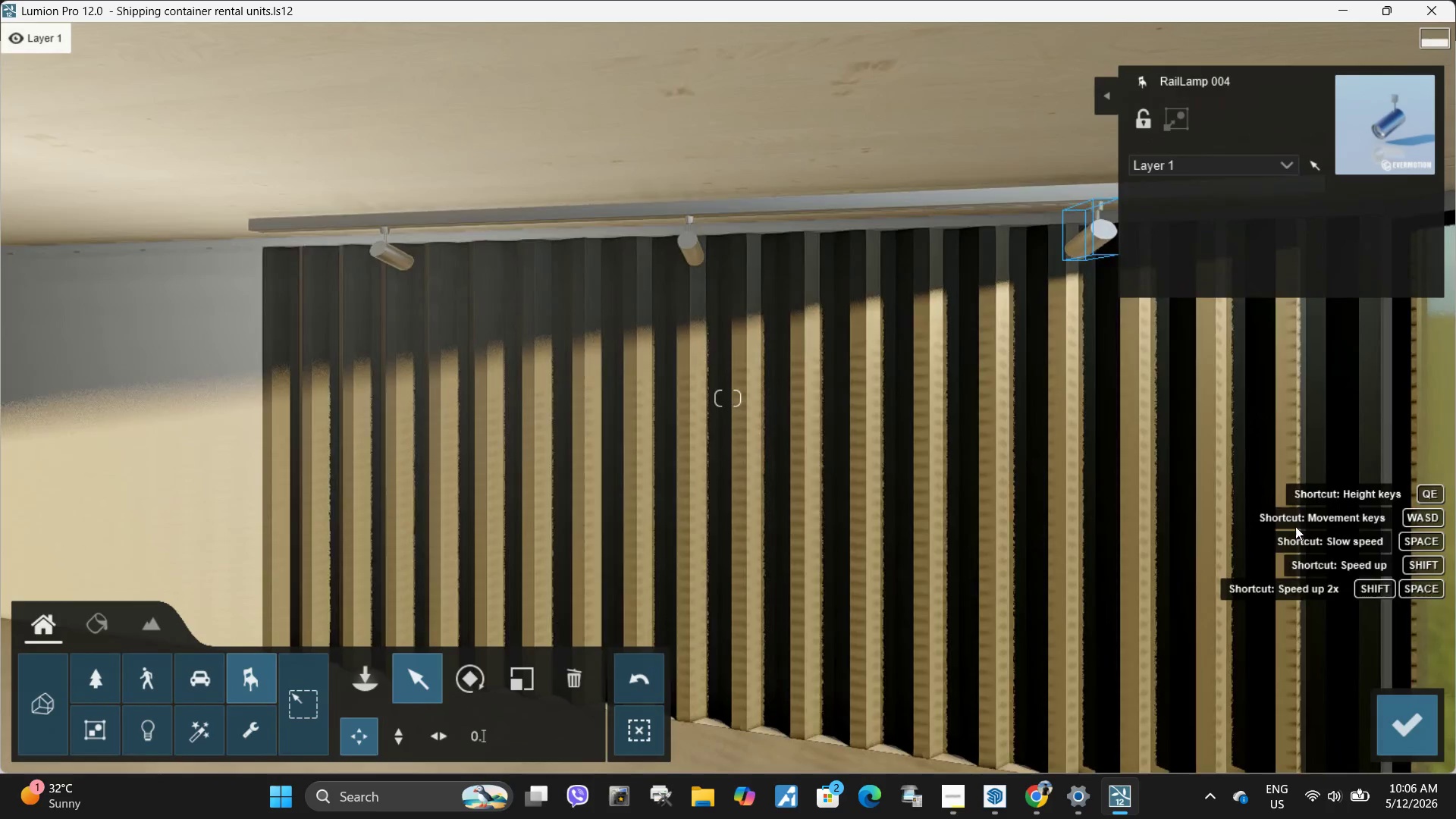 
left_click_drag(start_coordinate=[751, 259], to_coordinate=[720, 266])
 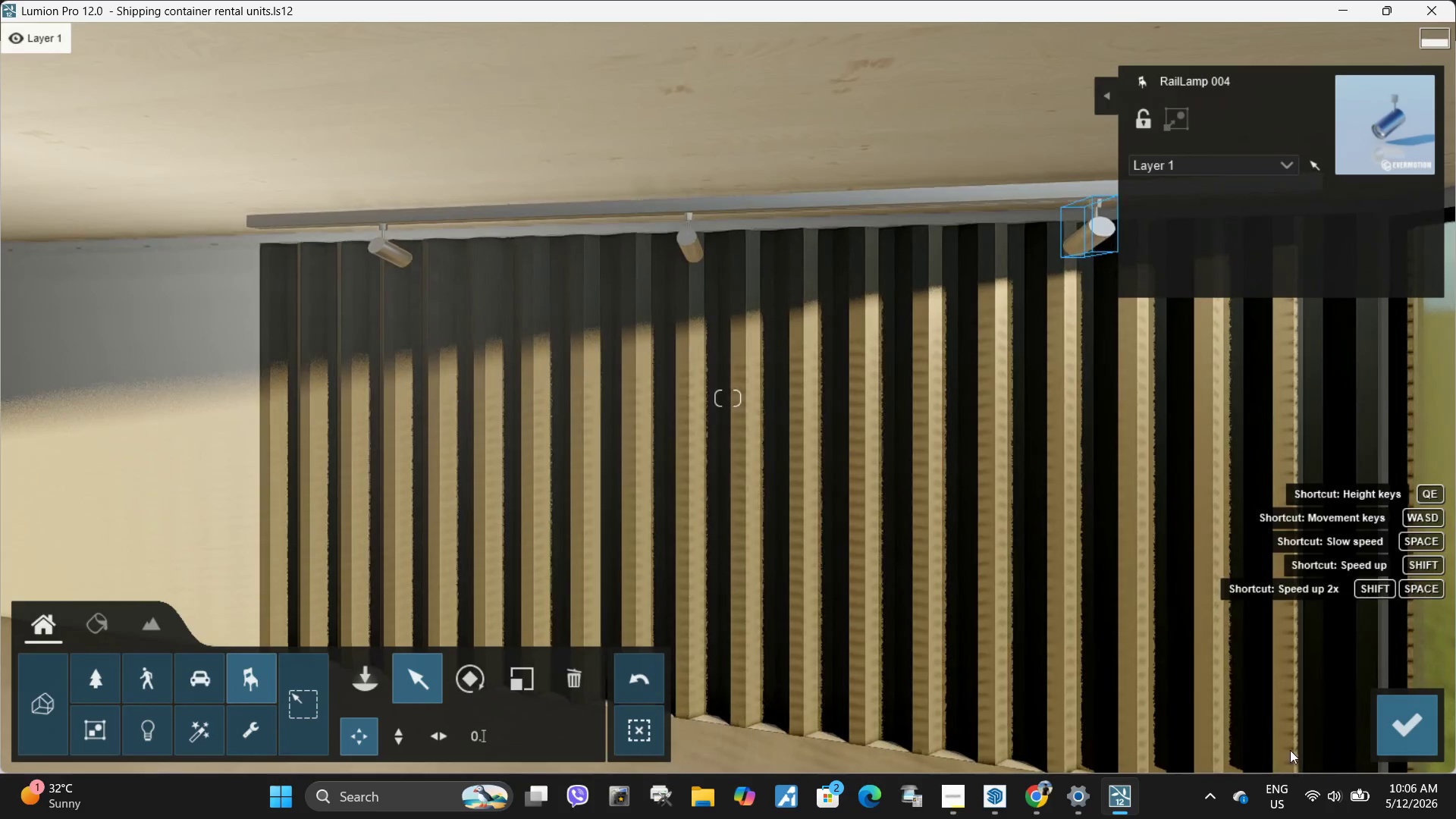 
left_click([1405, 733])
 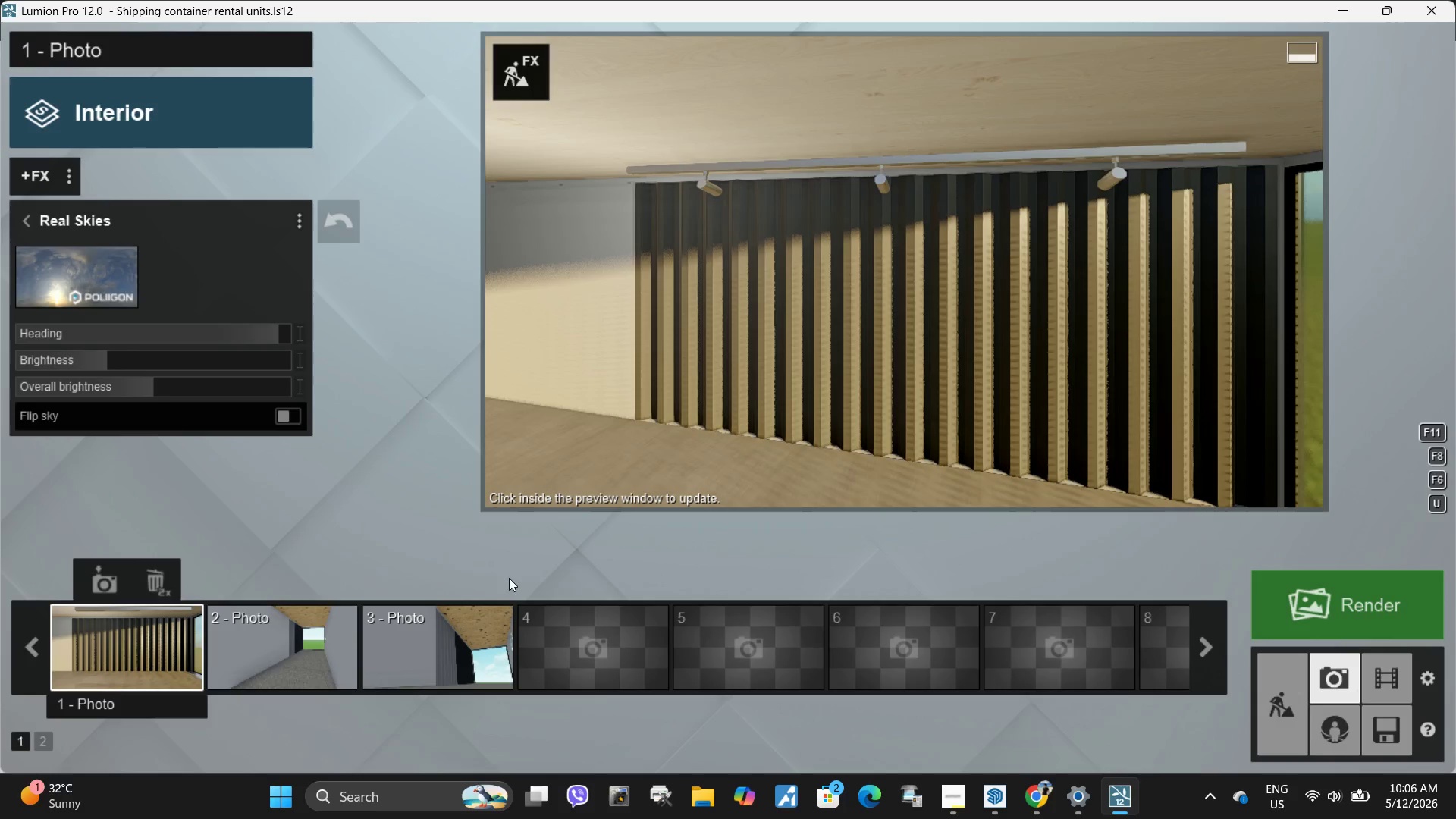 
left_click([157, 647])
 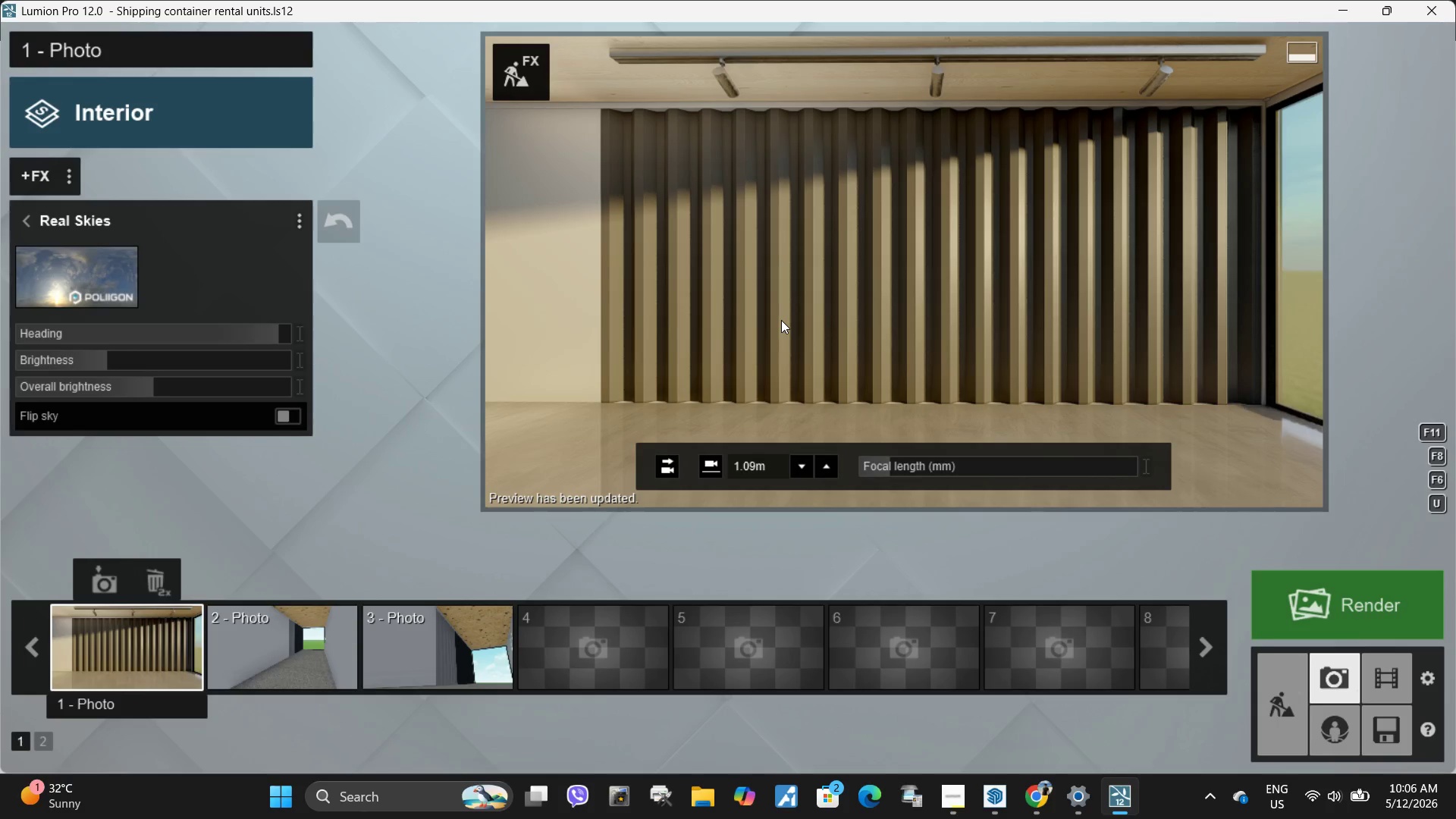 
wait(11.75)
 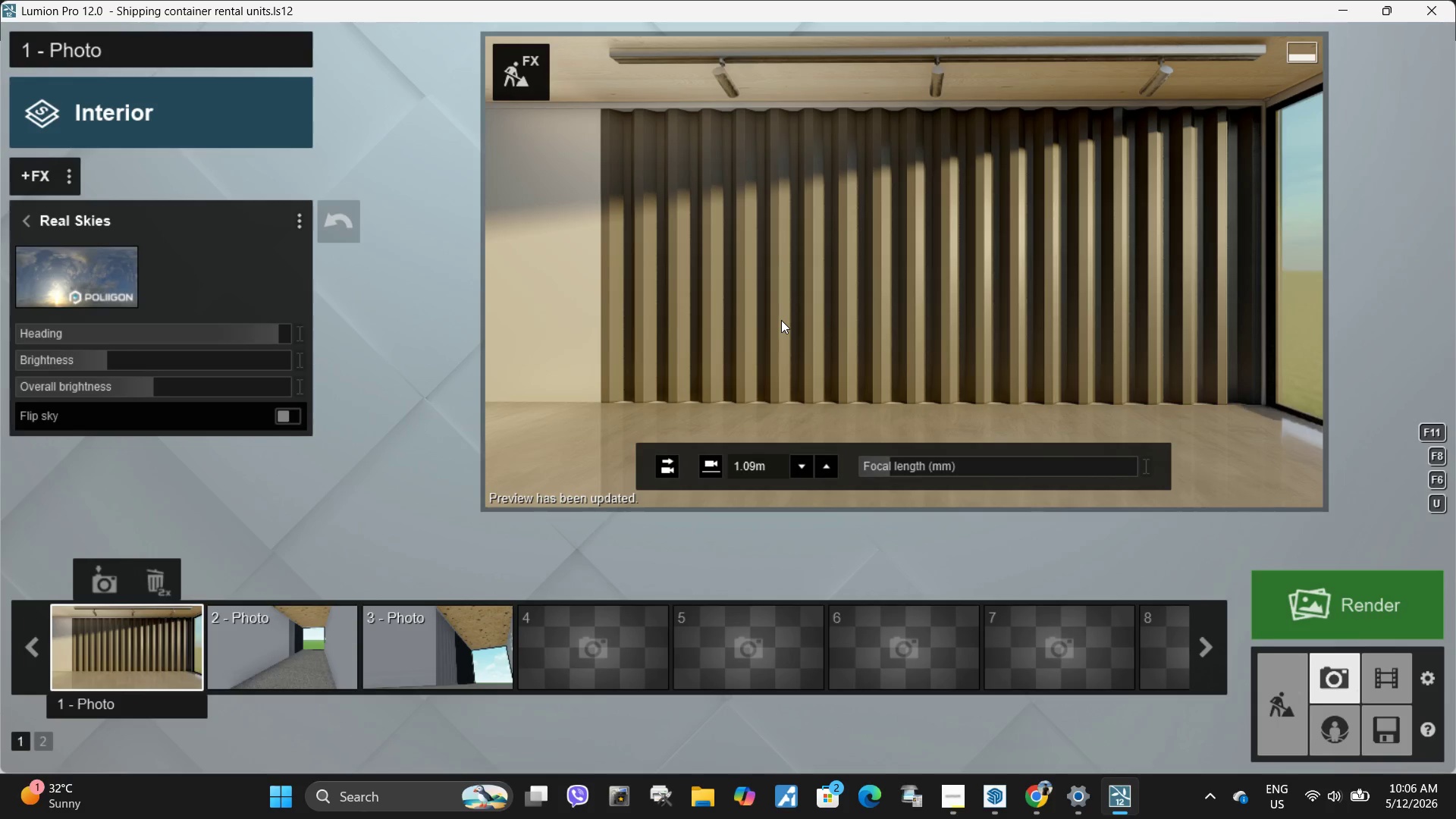 
double_click([1373, 741])
 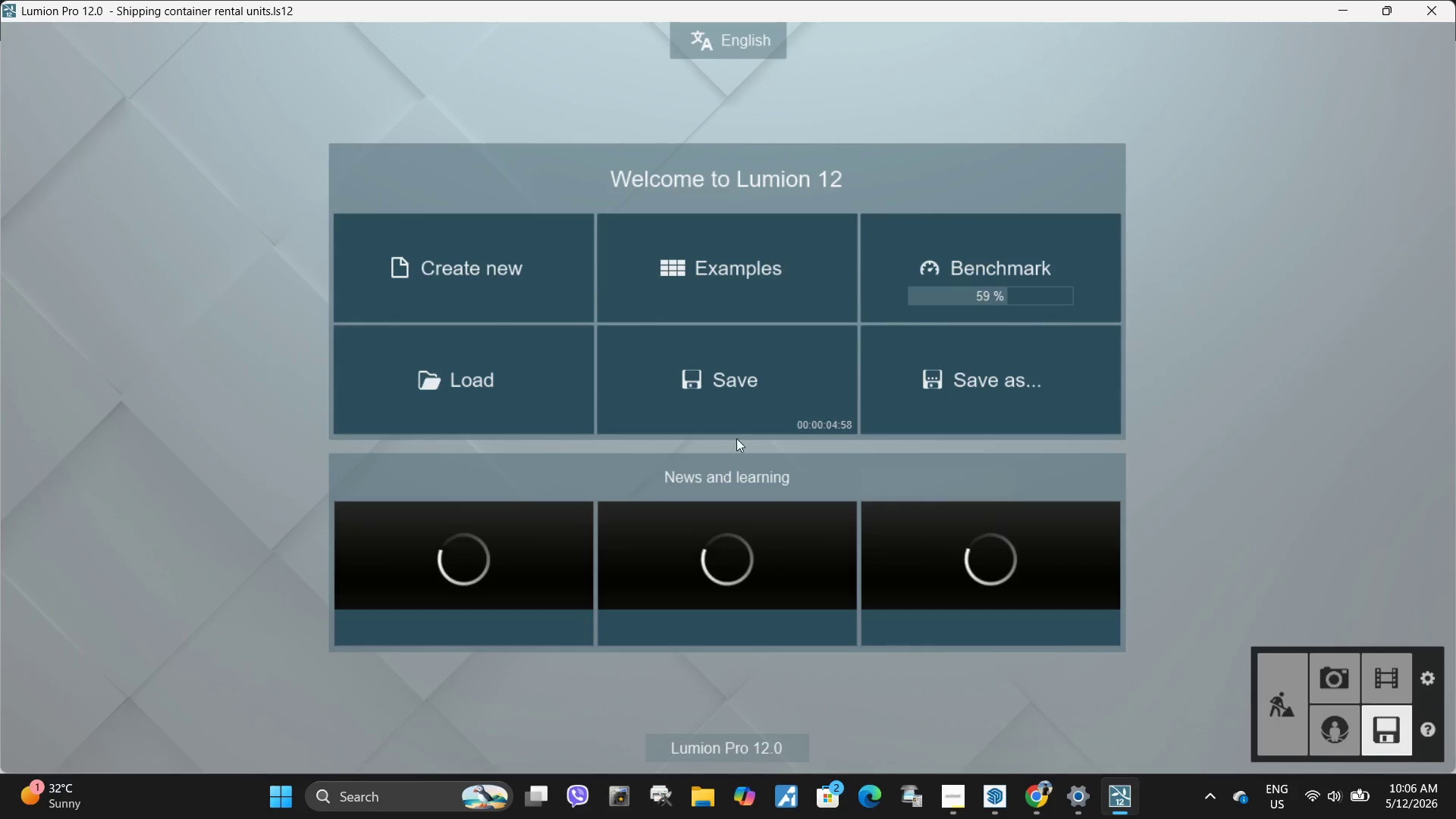 
left_click([721, 404])
 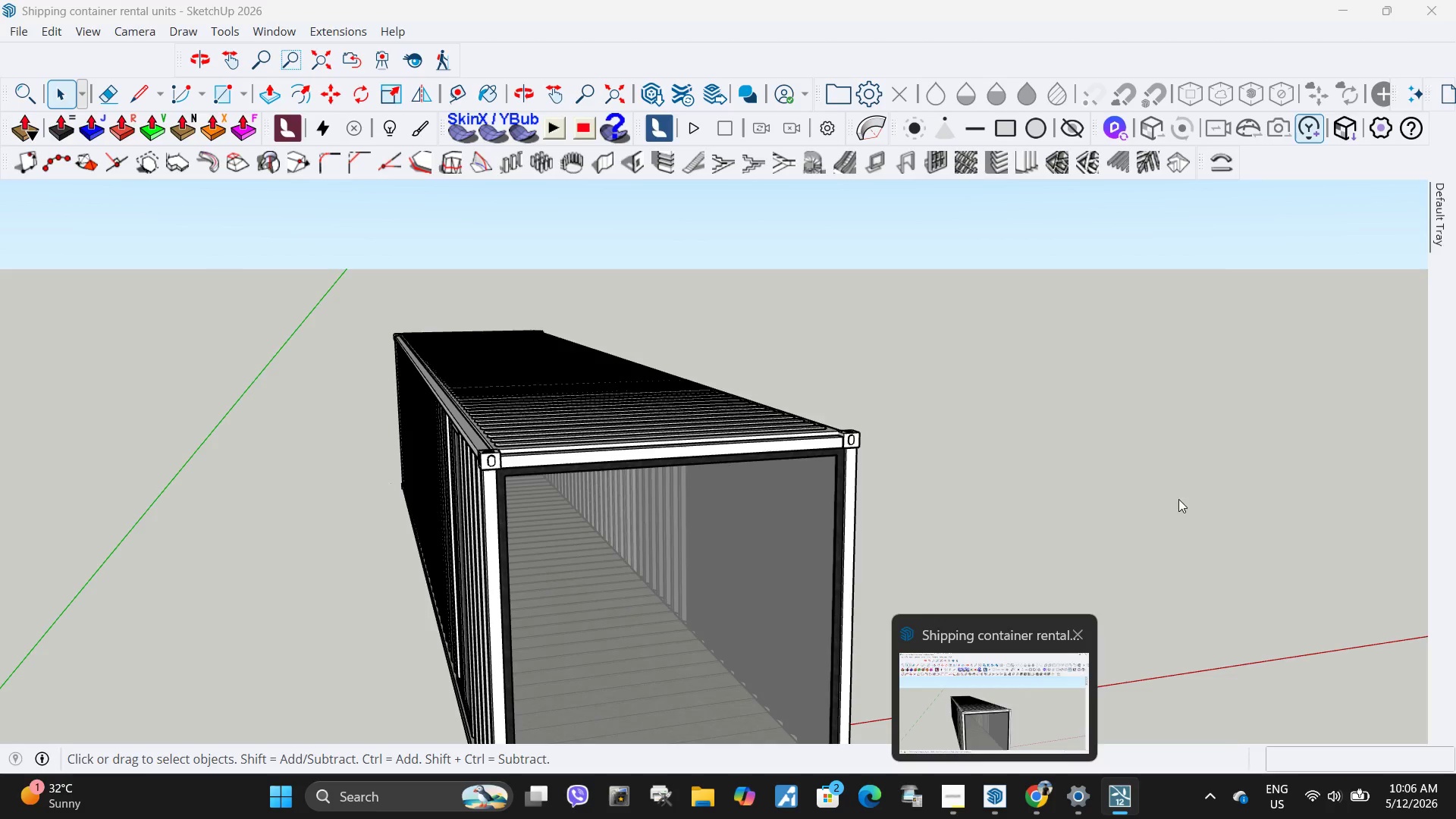 
left_click([960, 799])